 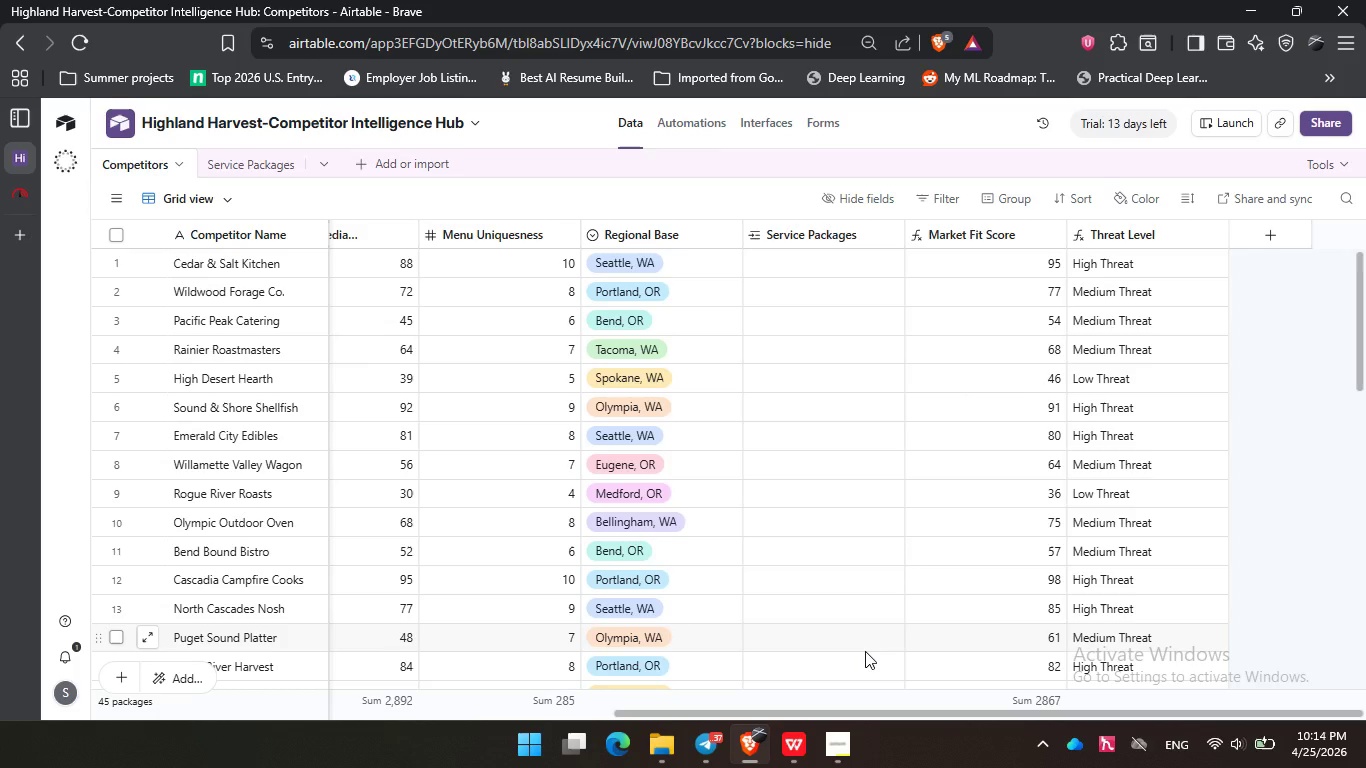 
left_click([818, 356])
 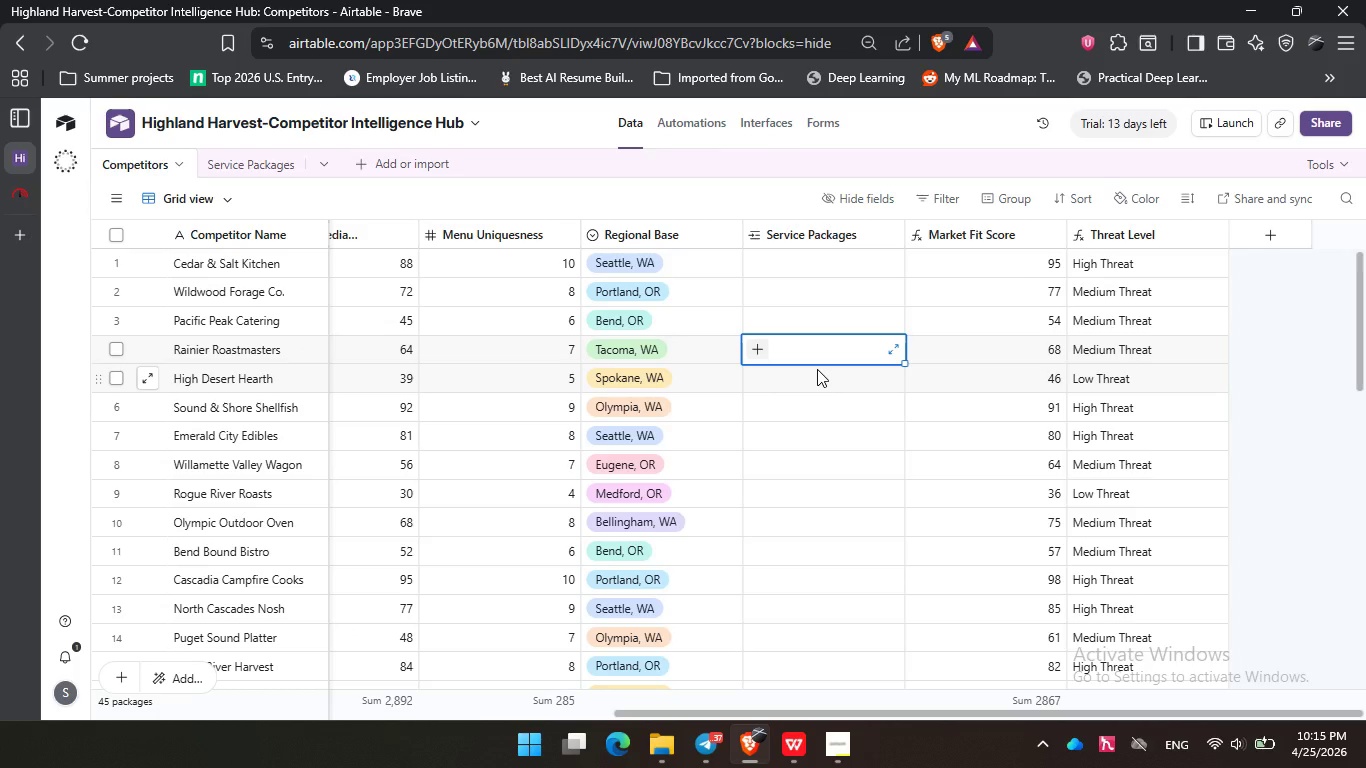 
wait(8.75)
 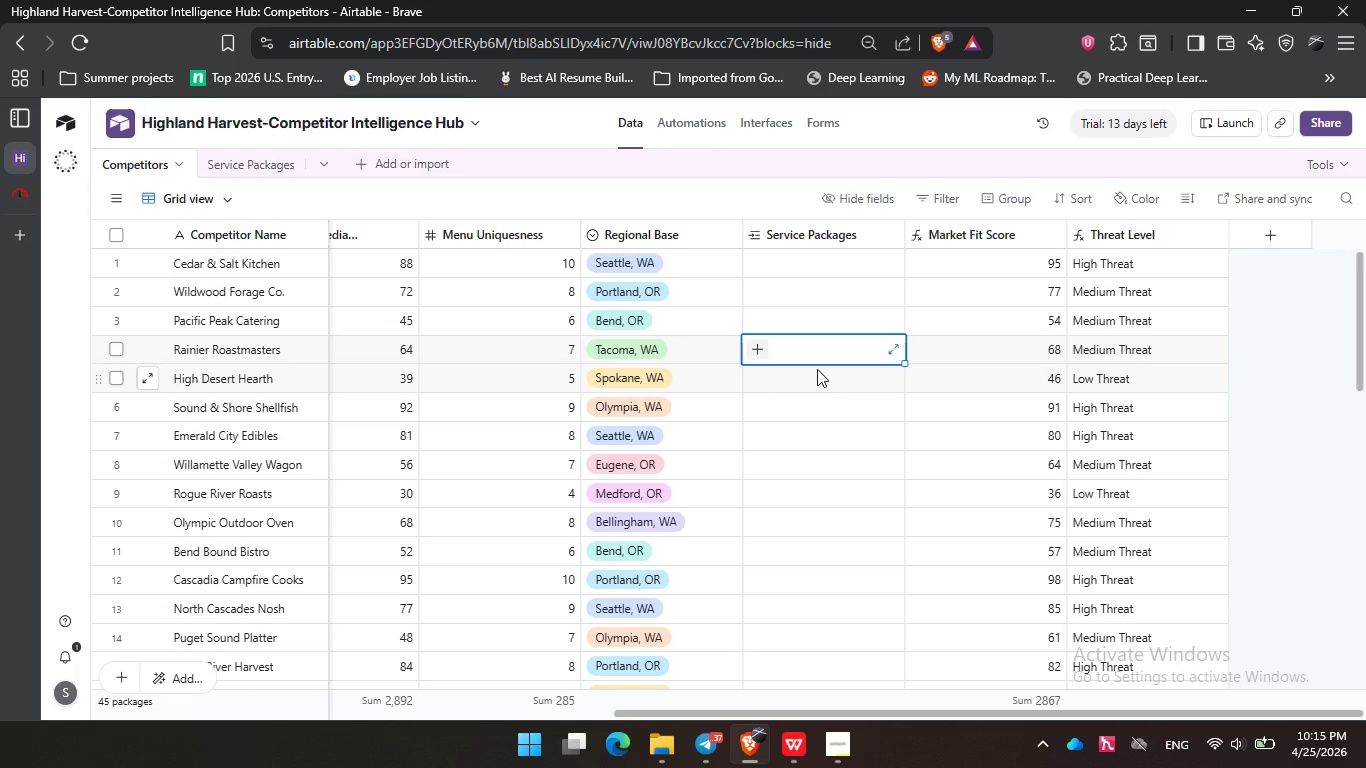 
left_click([853, 288])
 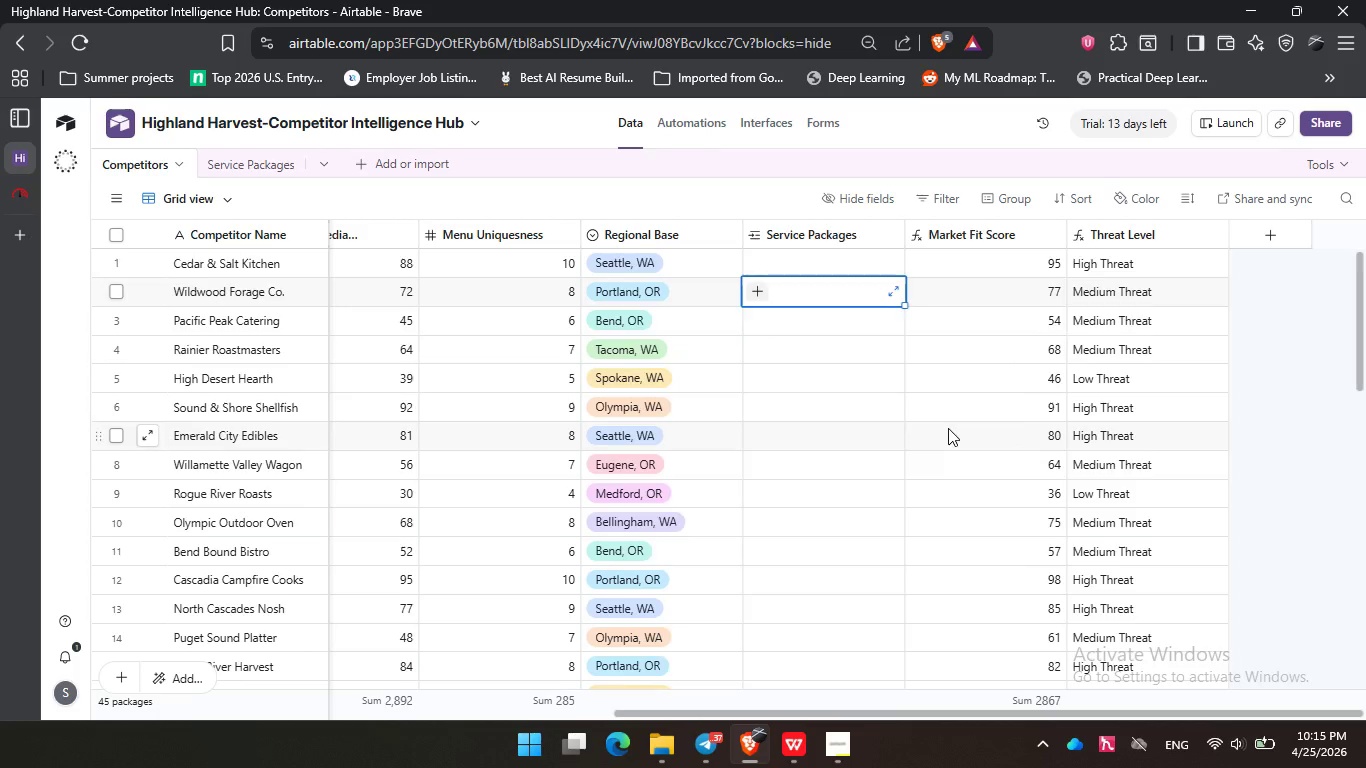 
scroll: coordinate [947, 423], scroll_direction: up, amount: 2.0
 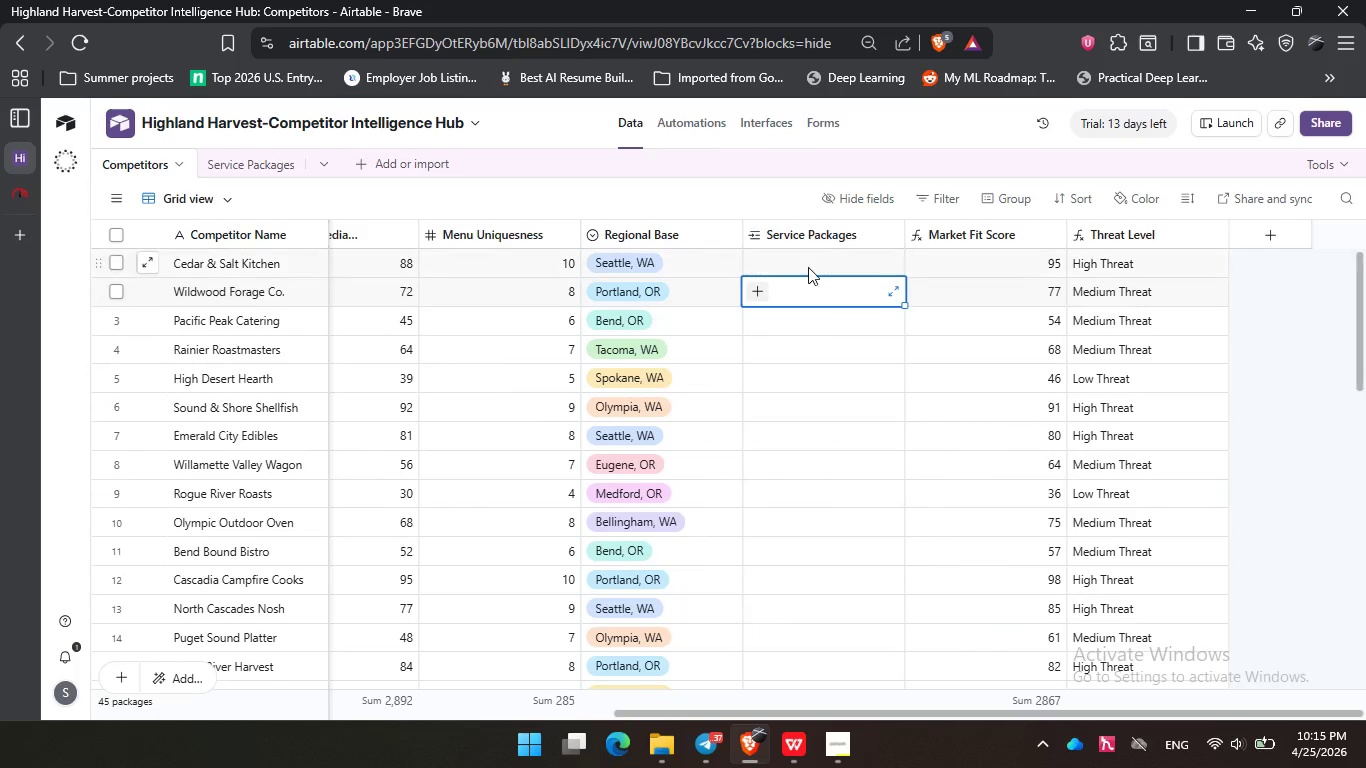 
left_click([808, 266])
 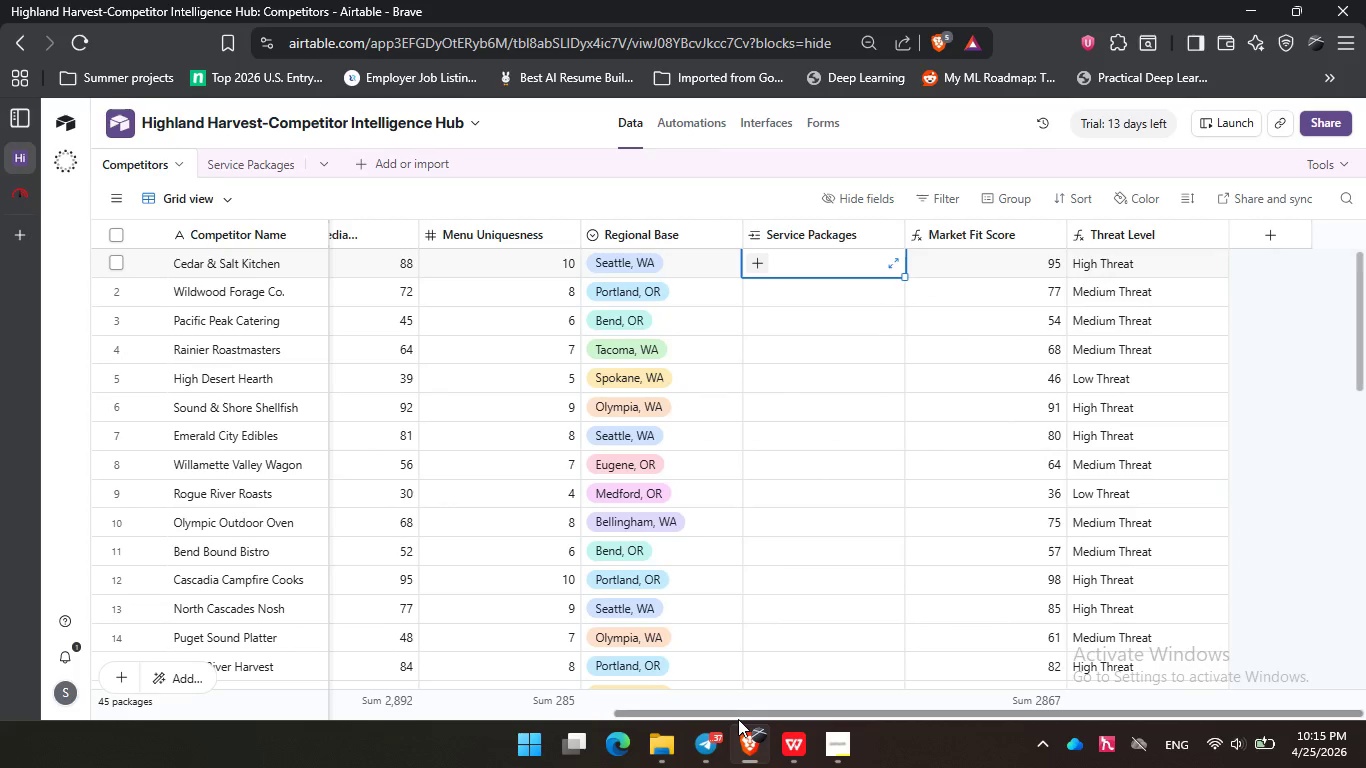 
left_click_drag(start_coordinate=[733, 711], to_coordinate=[572, 715])
 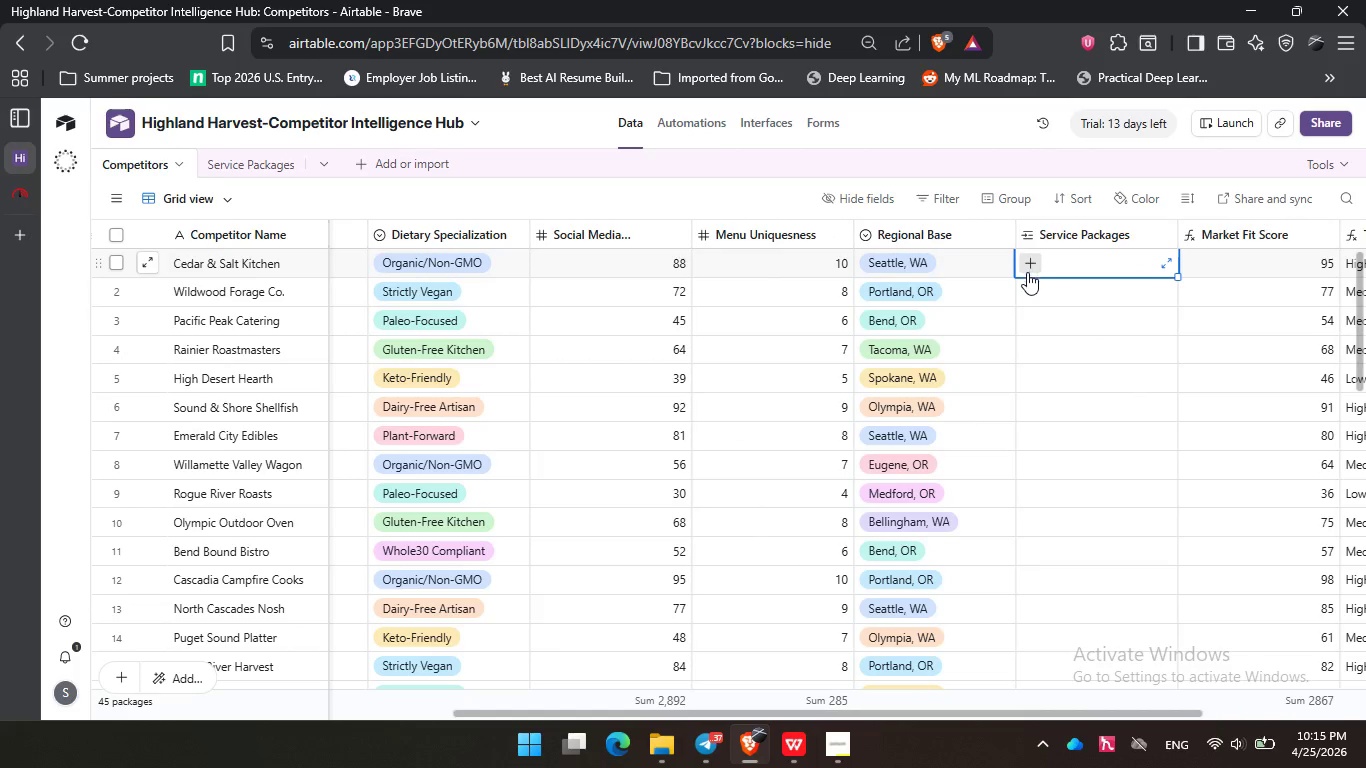 
left_click([1027, 272])
 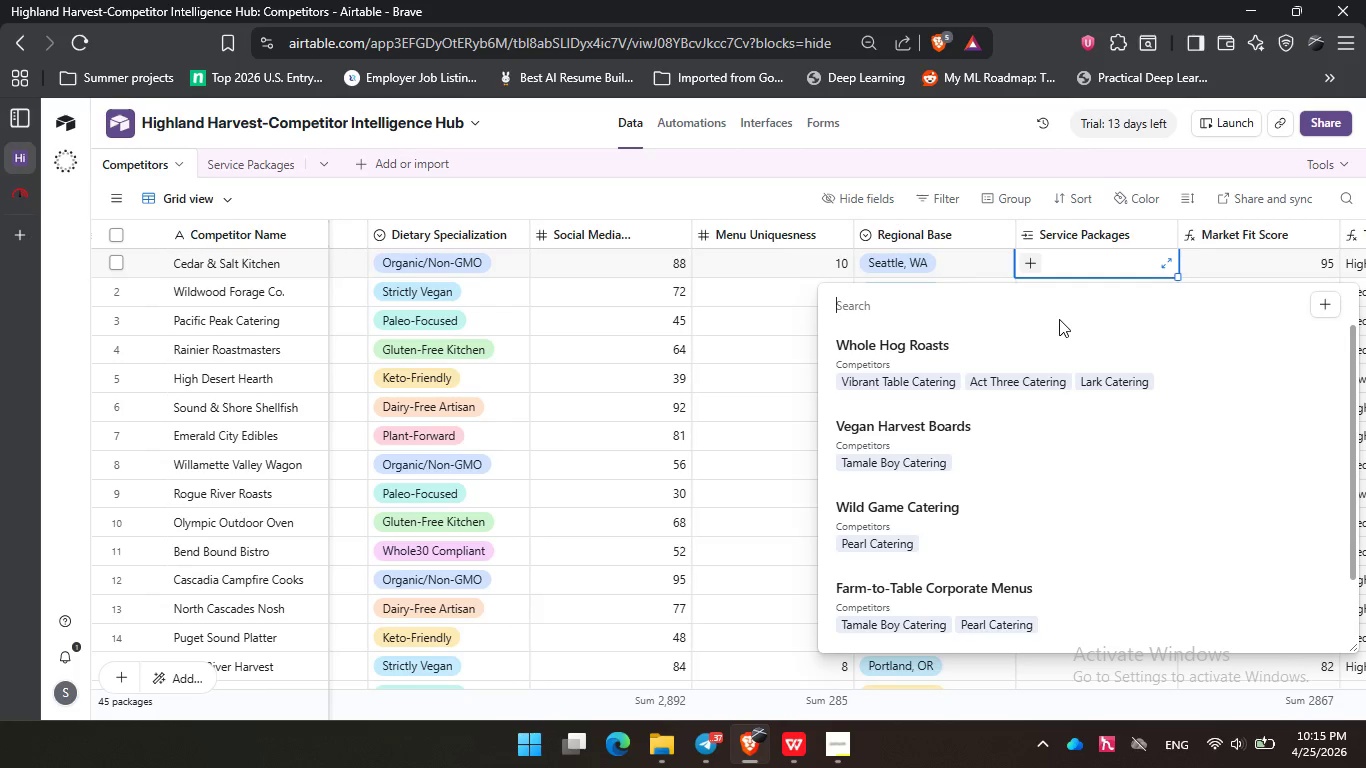 
wait(22.97)
 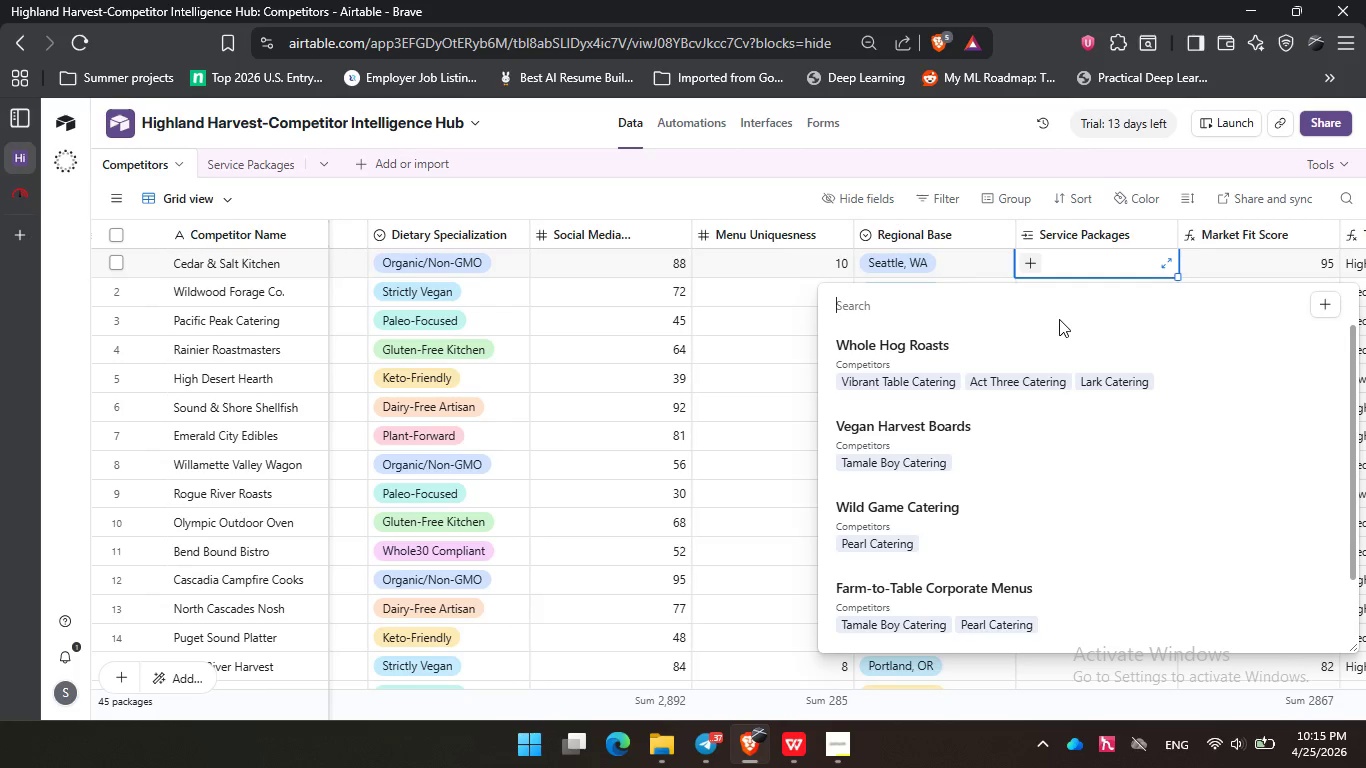 
left_click([1006, 541])
 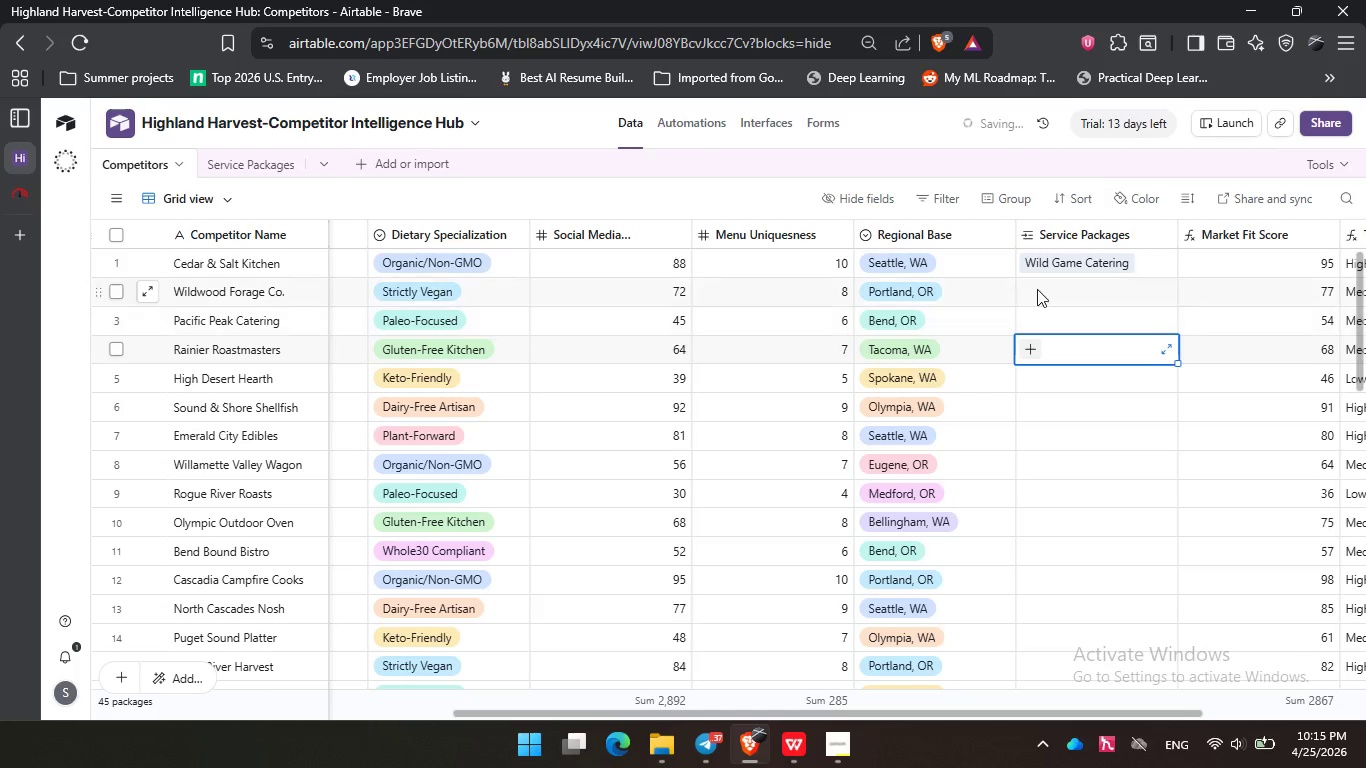 
double_click([1038, 284])
 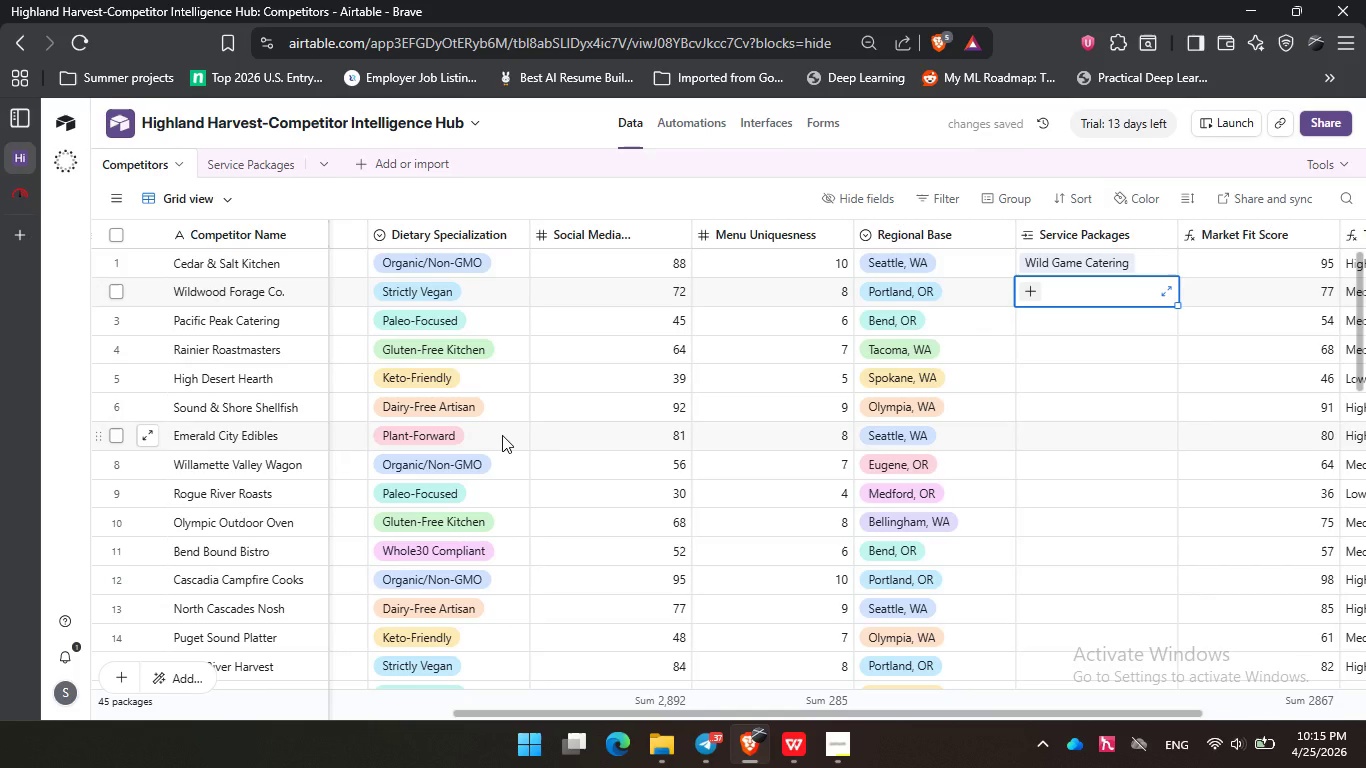 
scroll: coordinate [502, 435], scroll_direction: down, amount: 13.0
 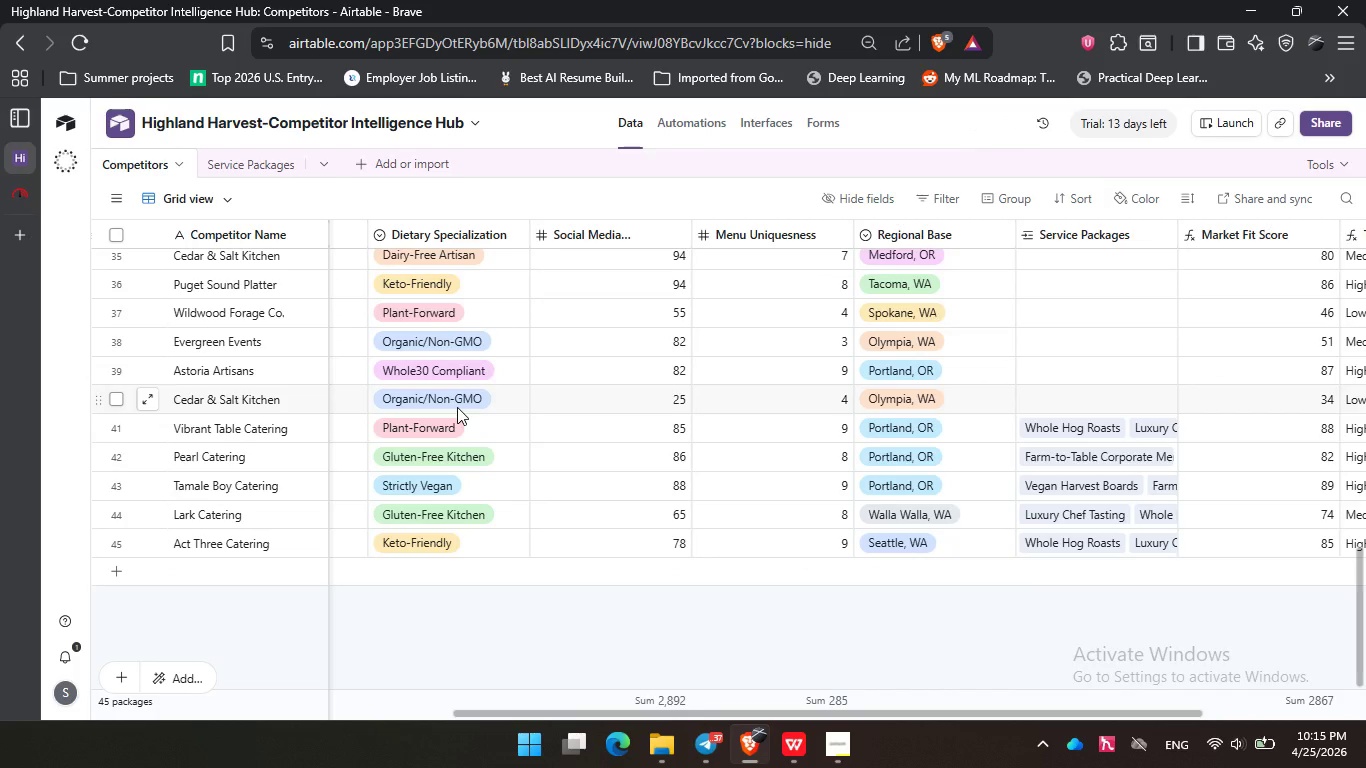 
left_click([439, 402])
 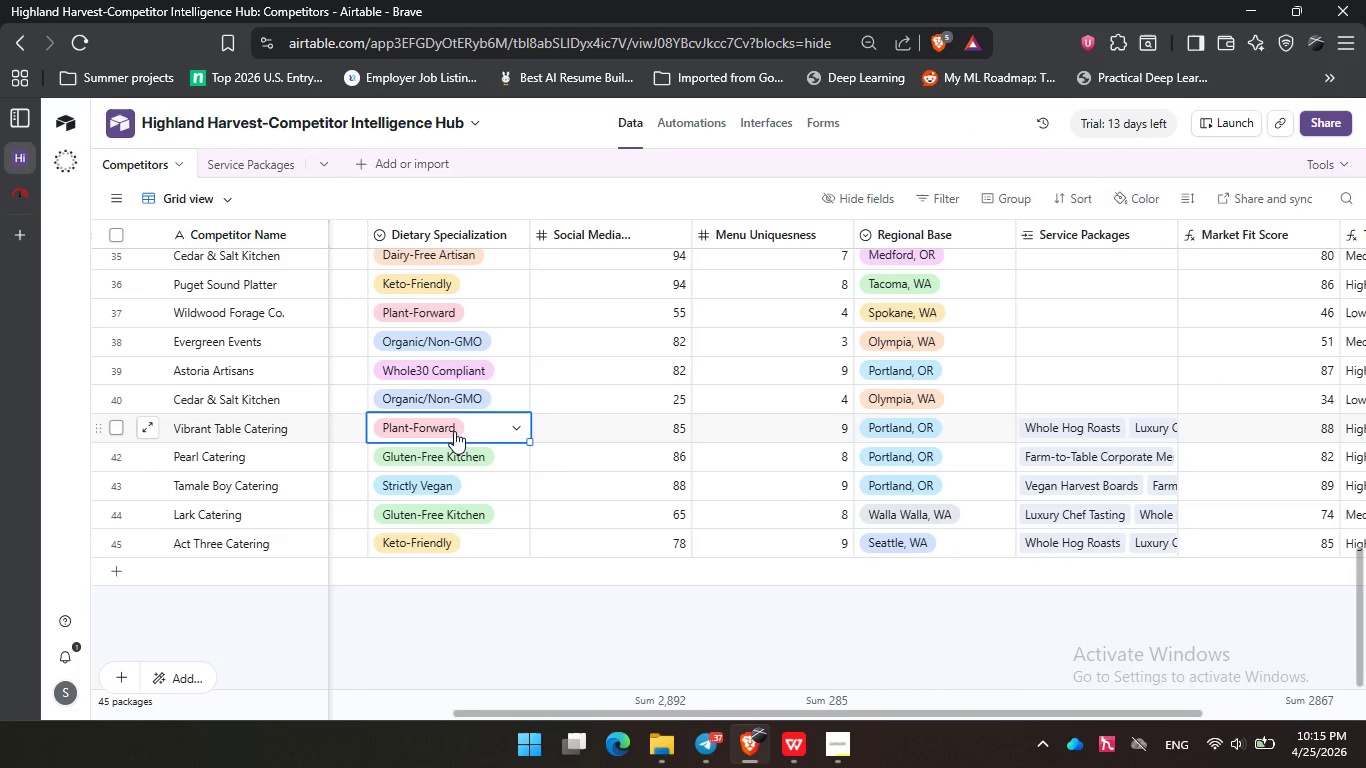 
double_click([454, 431])
 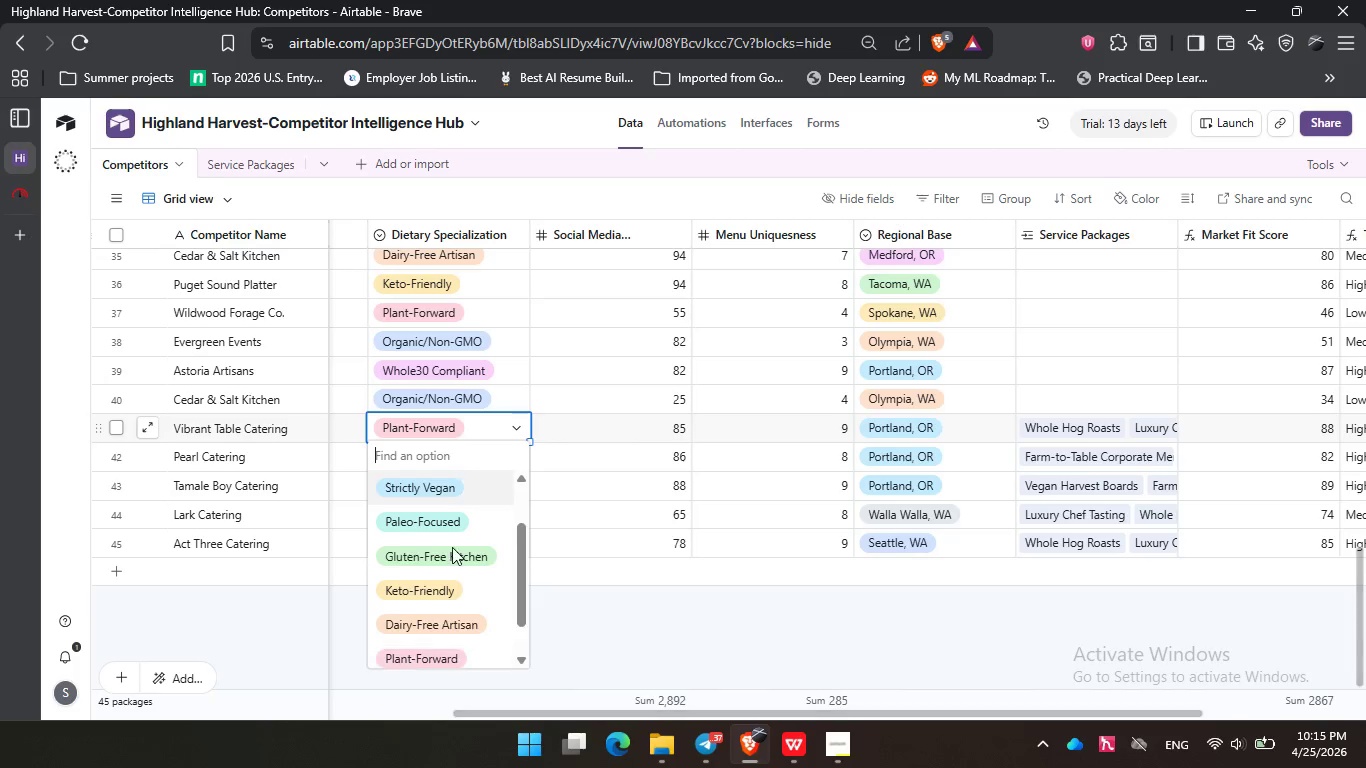 
scroll: coordinate [453, 549], scroll_direction: up, amount: 3.0
 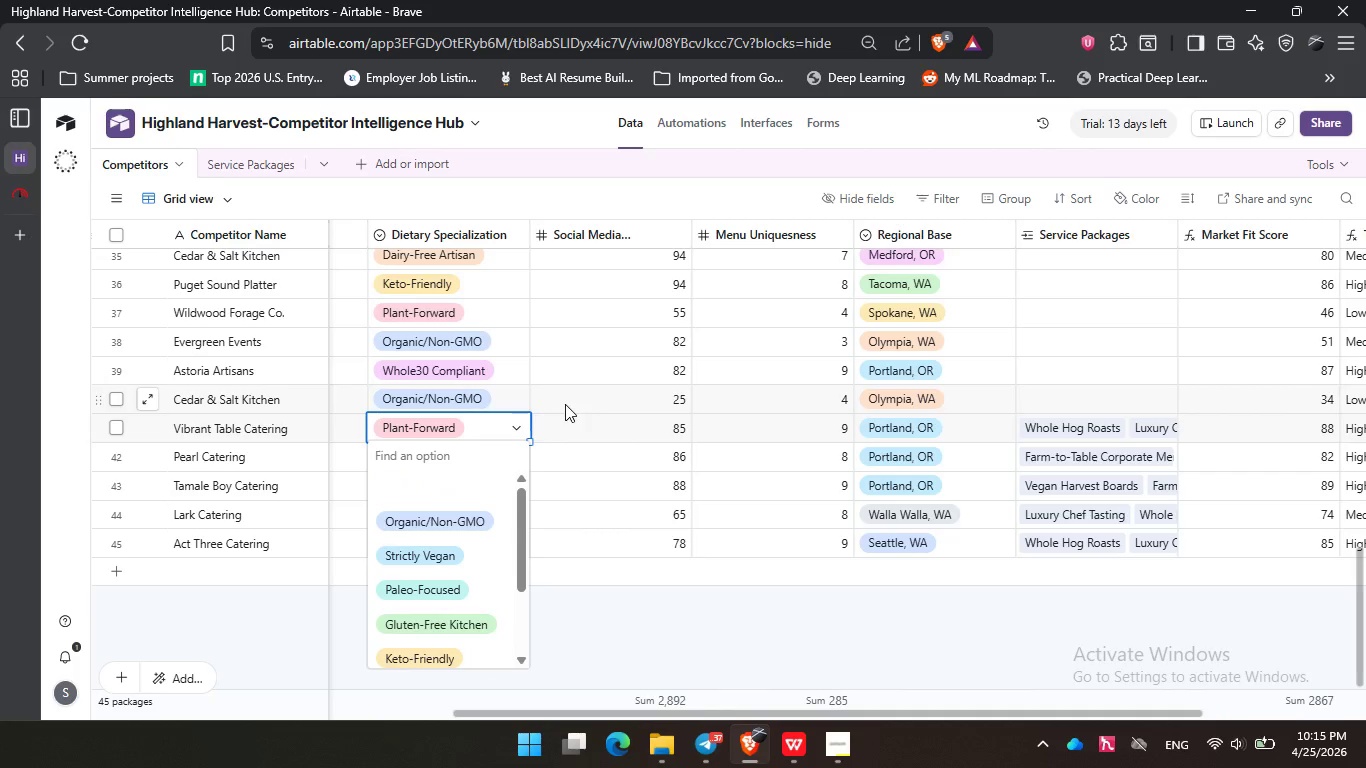 
left_click([1111, 402])
 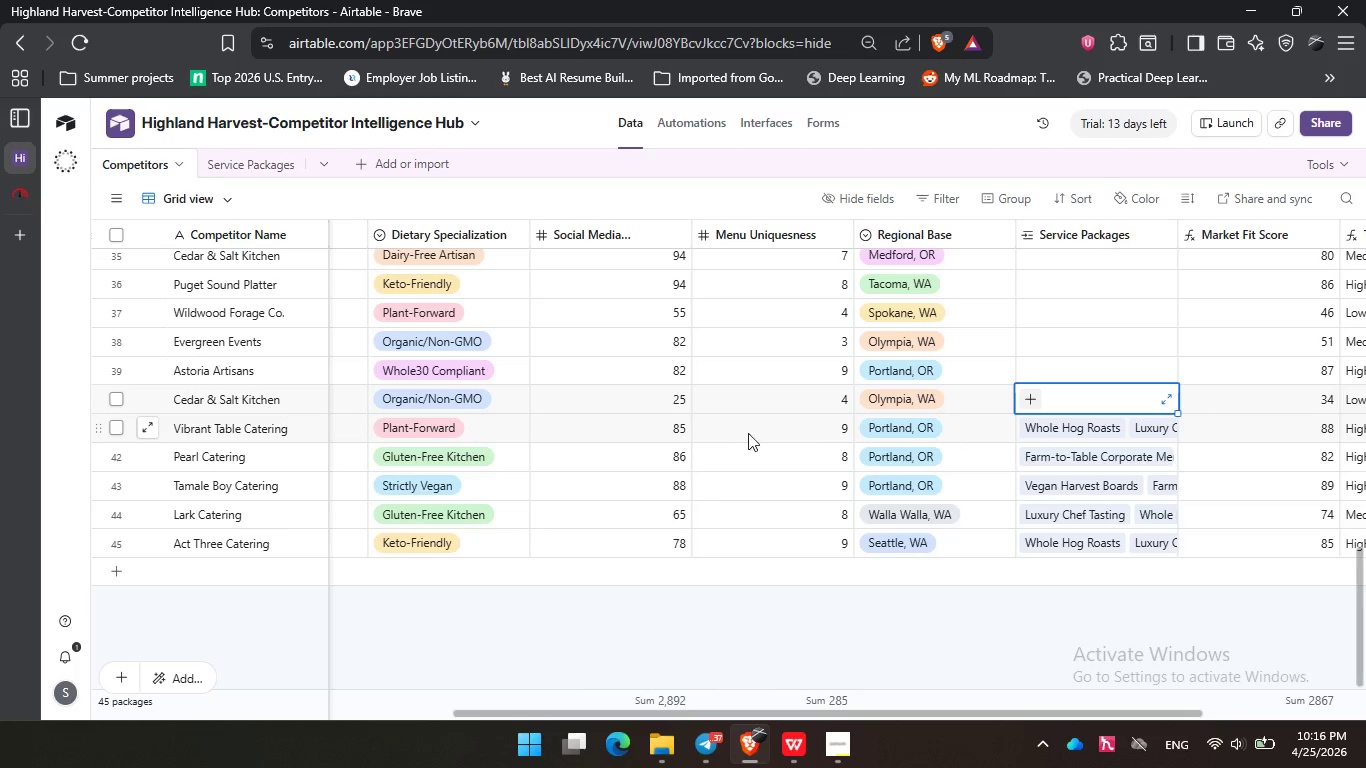 
wait(9.89)
 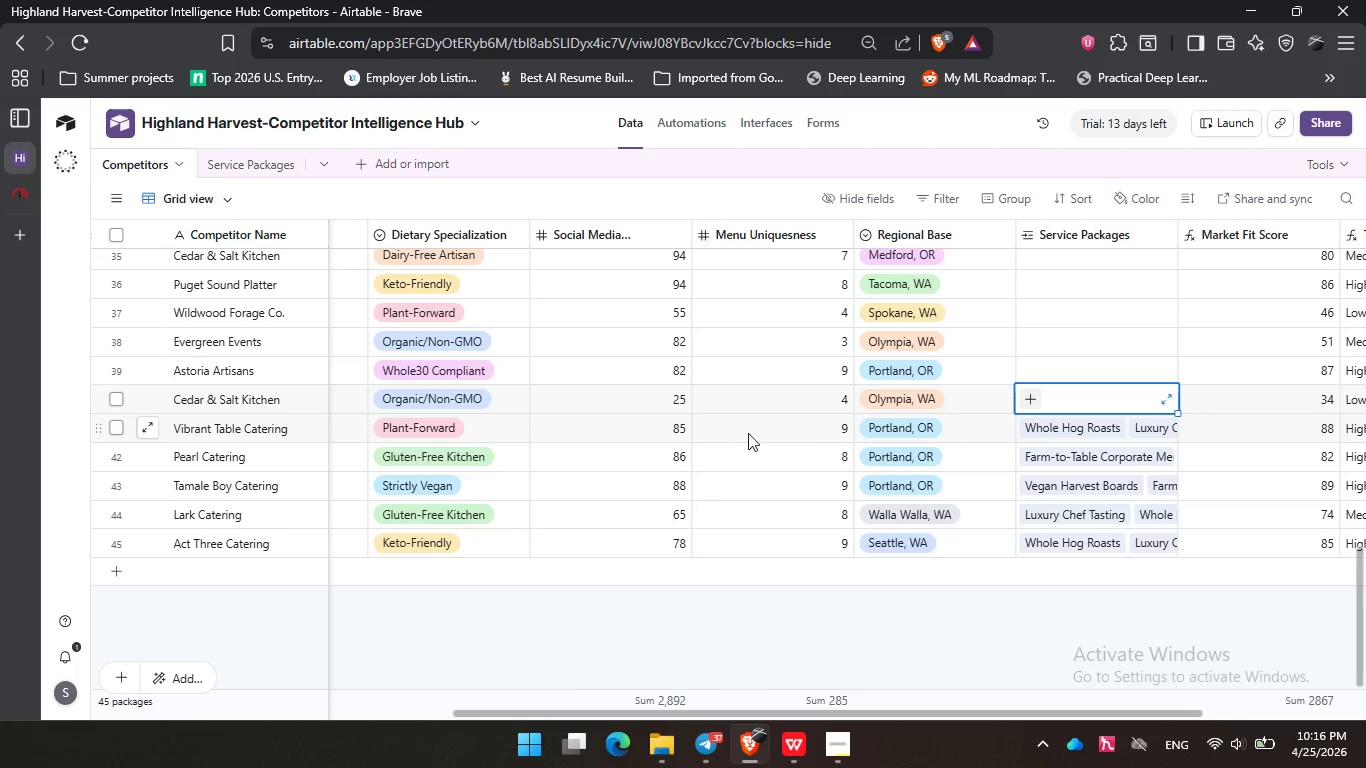 
double_click([443, 430])
 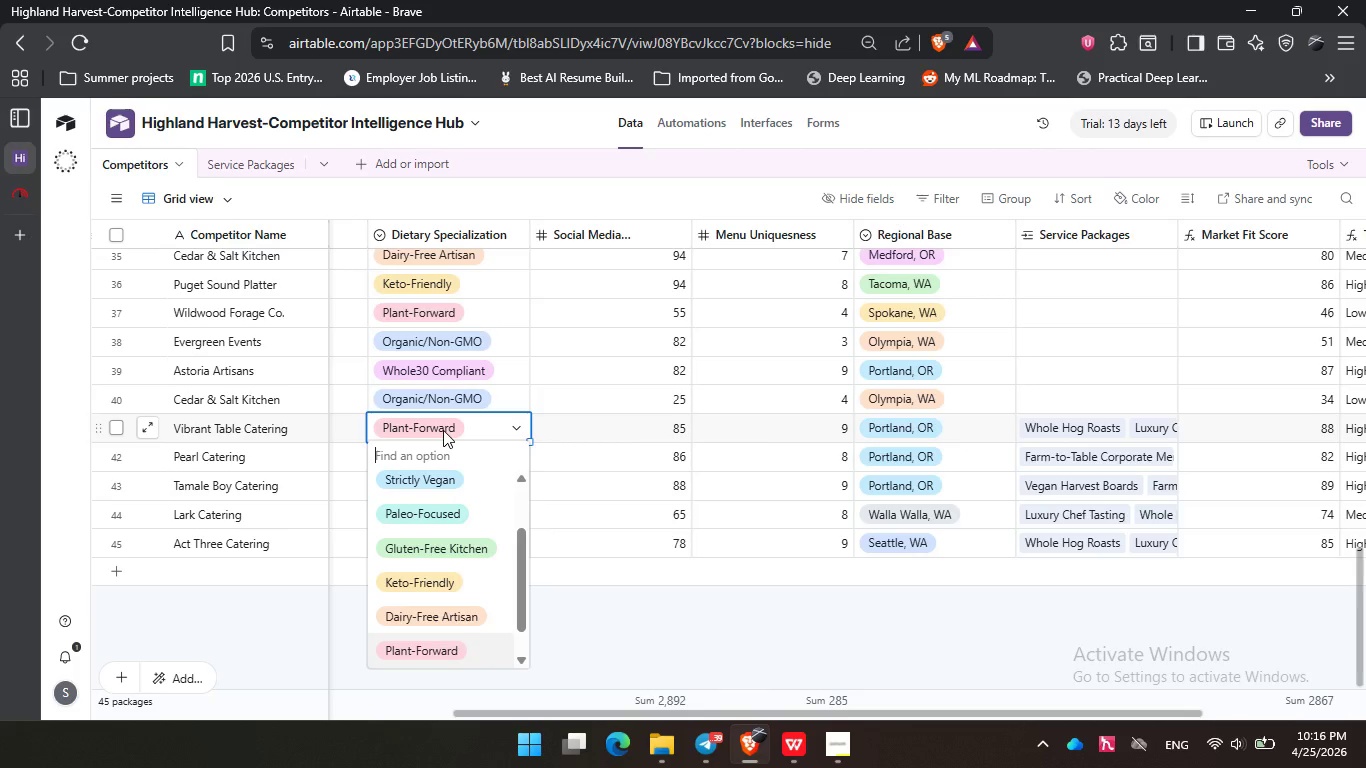 
left_click([443, 430])
 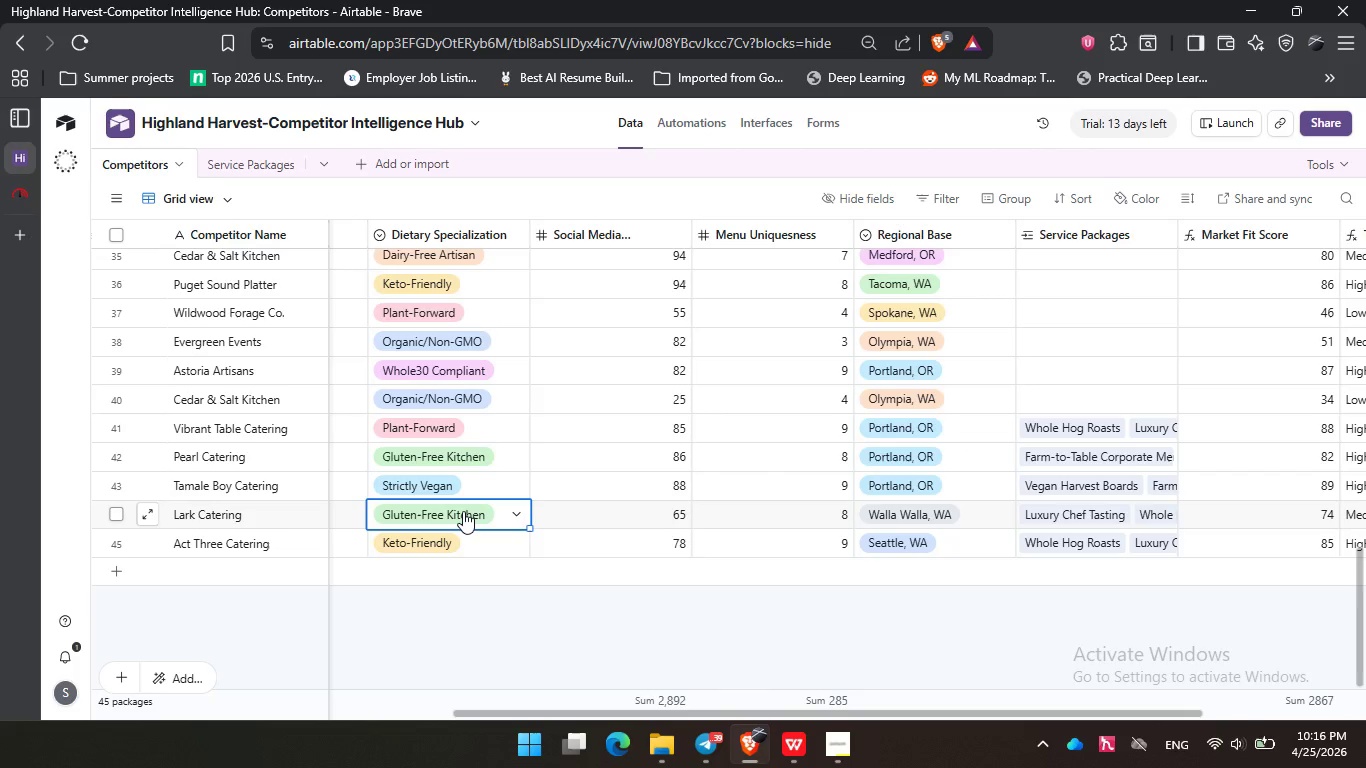 
double_click([463, 511])
 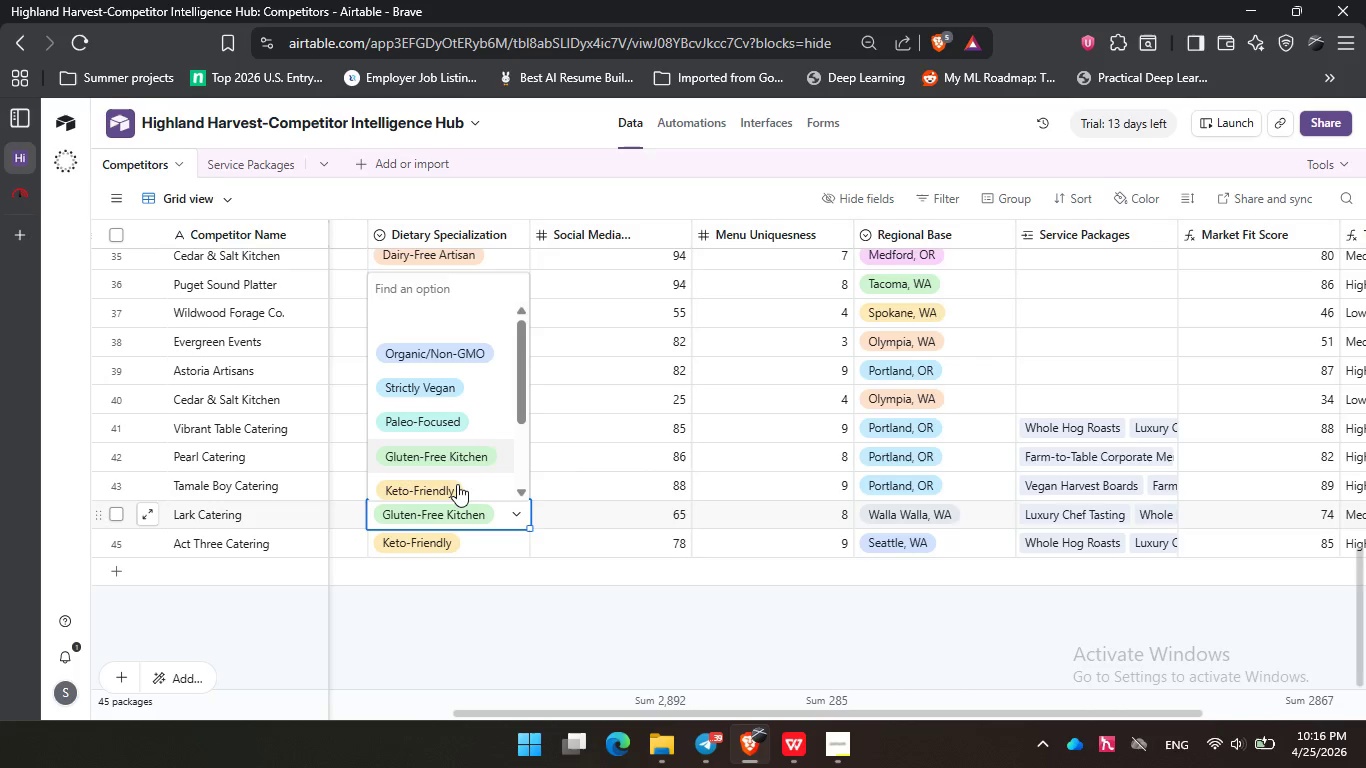 
scroll: coordinate [457, 484], scroll_direction: down, amount: 1.0
 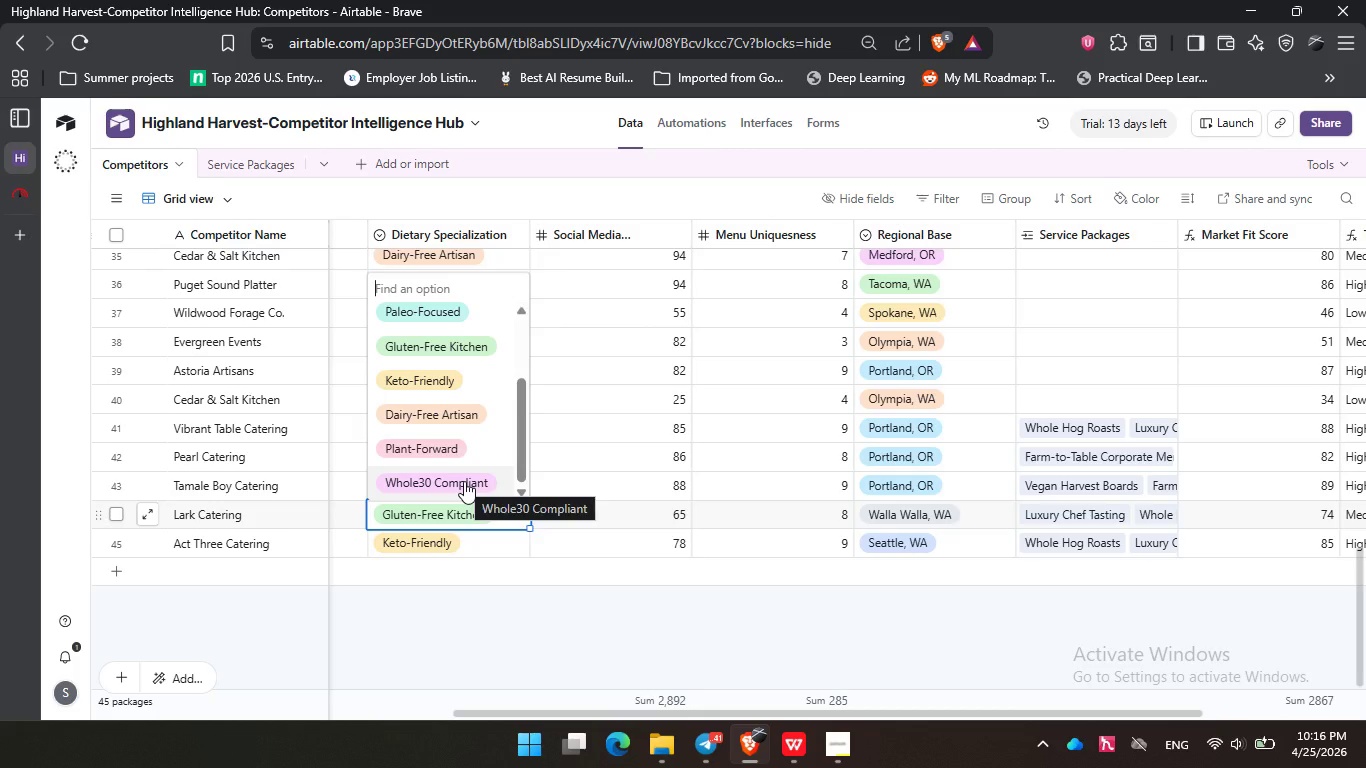 
left_click([464, 481])
 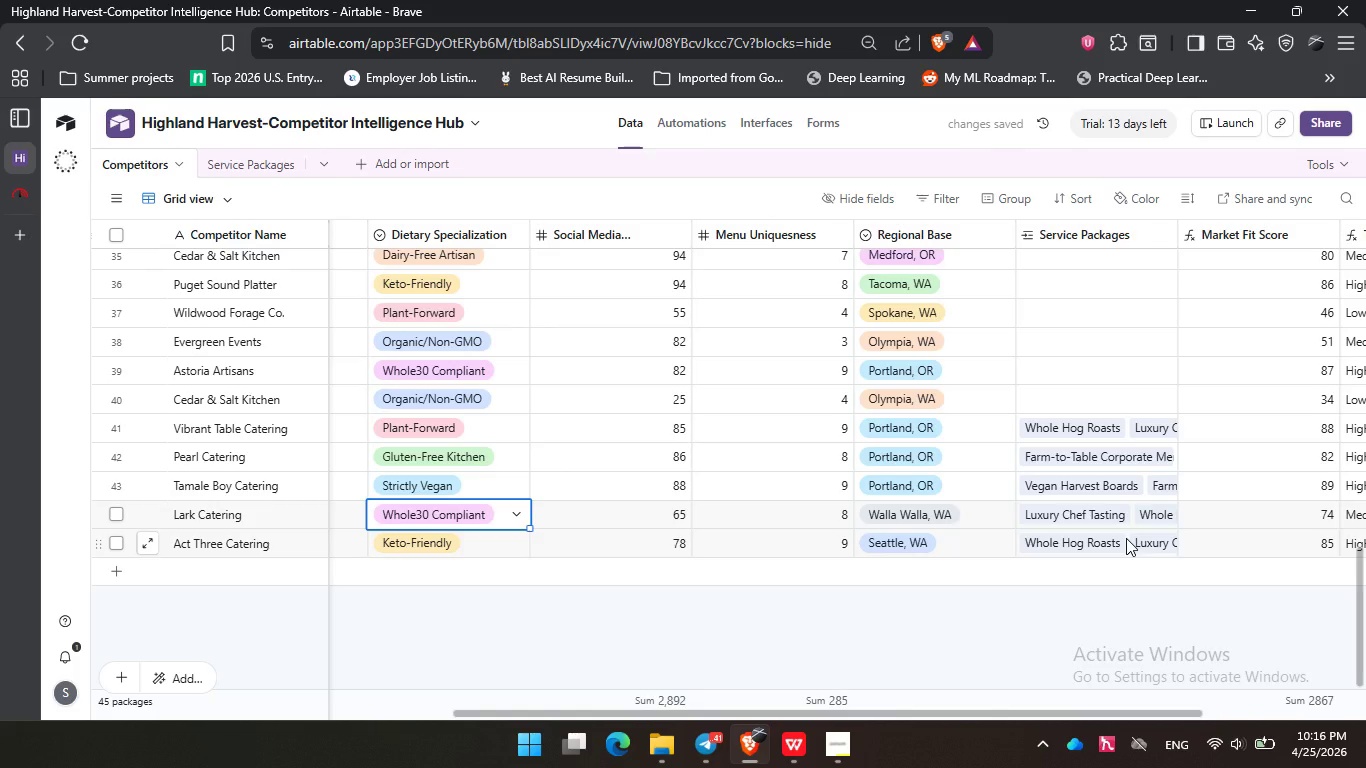 
wait(5.34)
 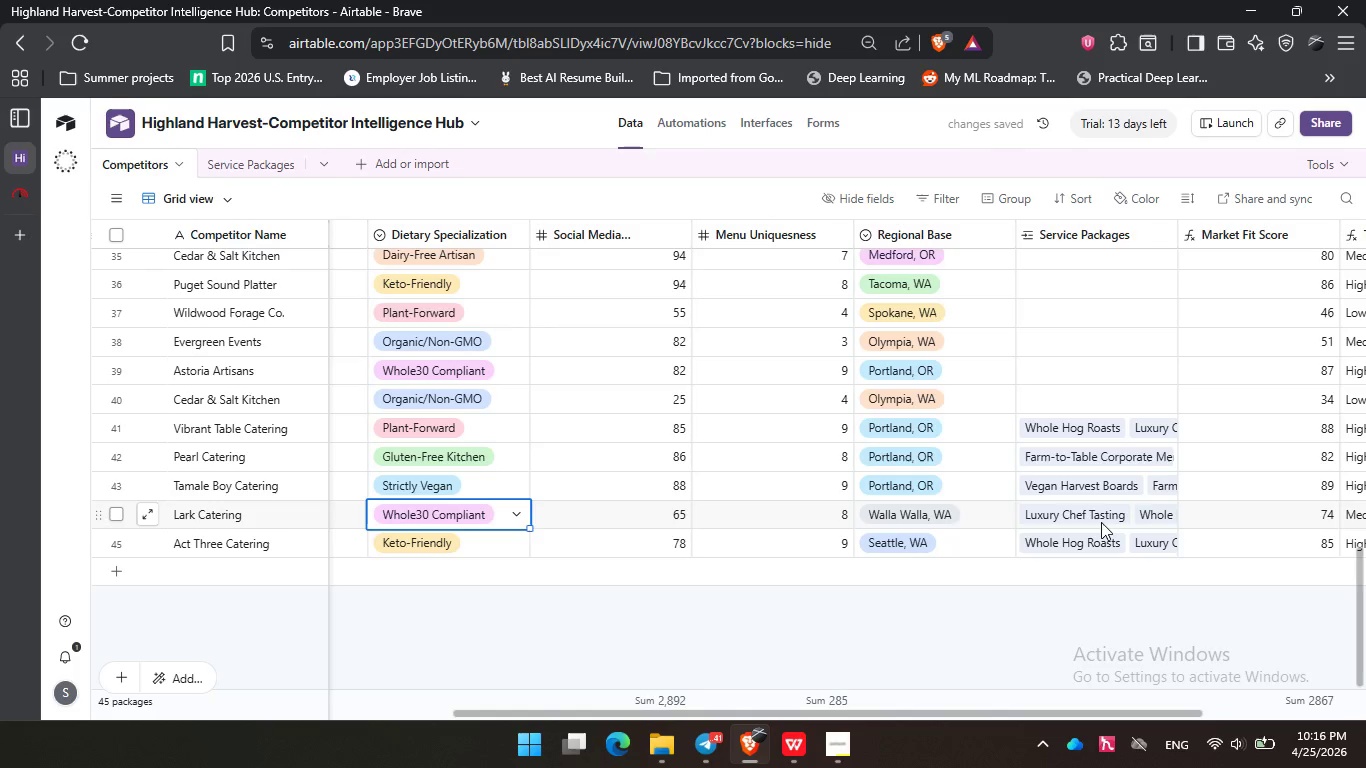 
left_click_drag(start_coordinate=[1026, 545], to_coordinate=[1025, 419])
 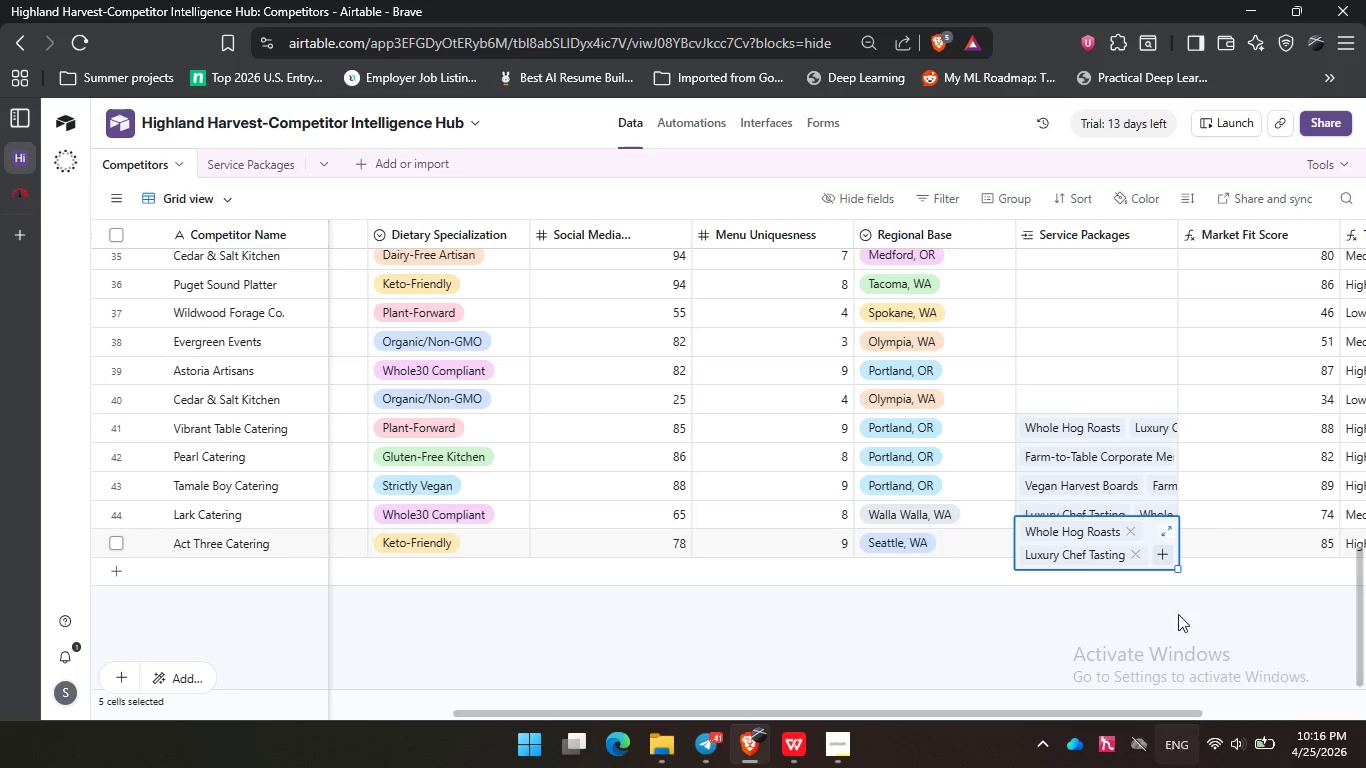 
left_click_drag(start_coordinate=[1198, 720], to_coordinate=[1197, 714])
 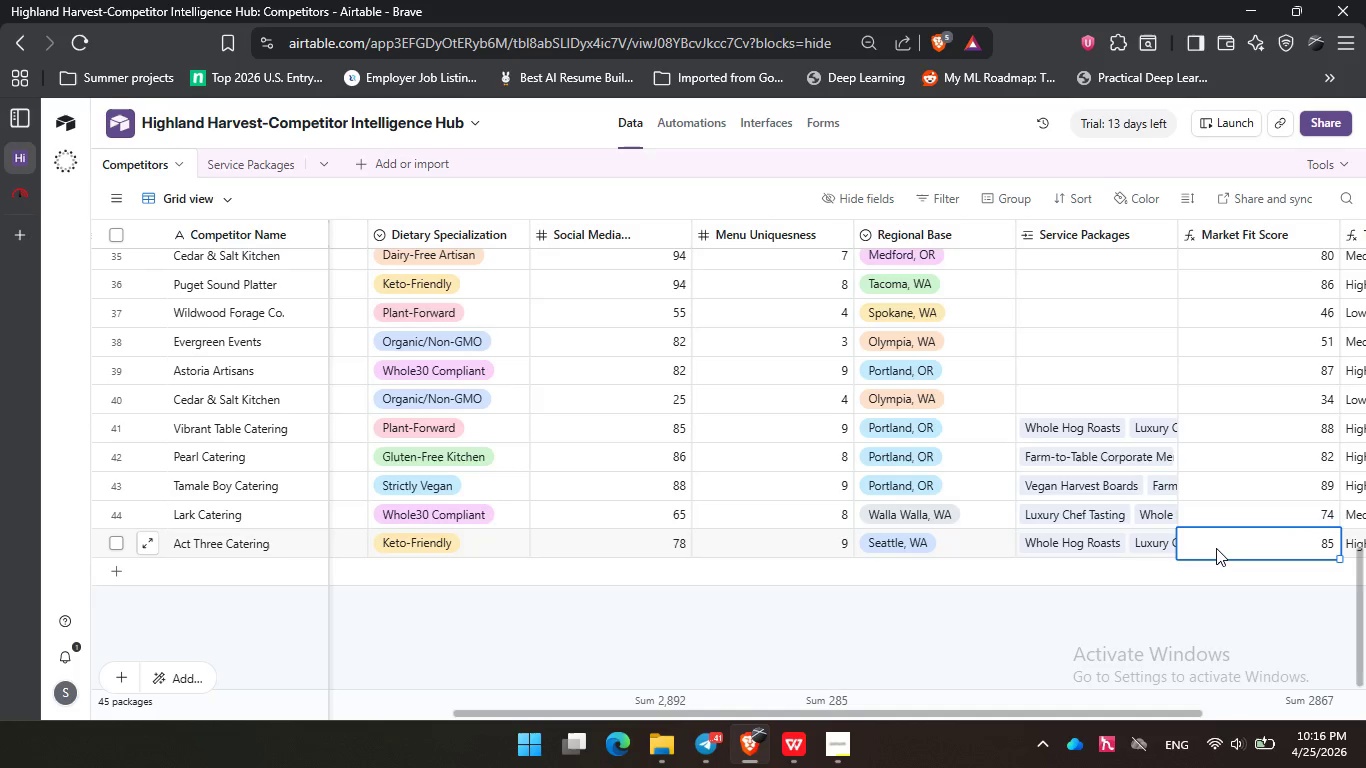 
left_click([1216, 548])
 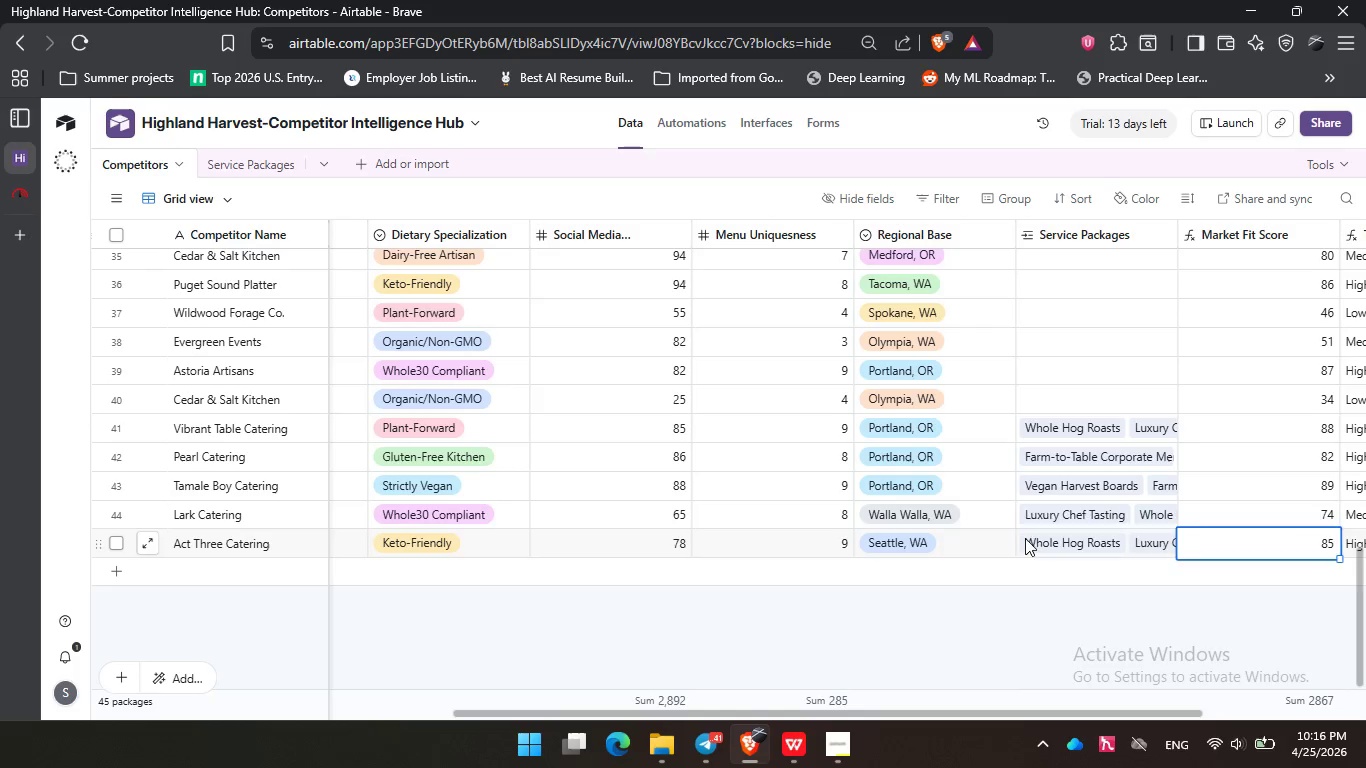 
left_click_drag(start_coordinate=[1025, 538], to_coordinate=[1021, 470])
 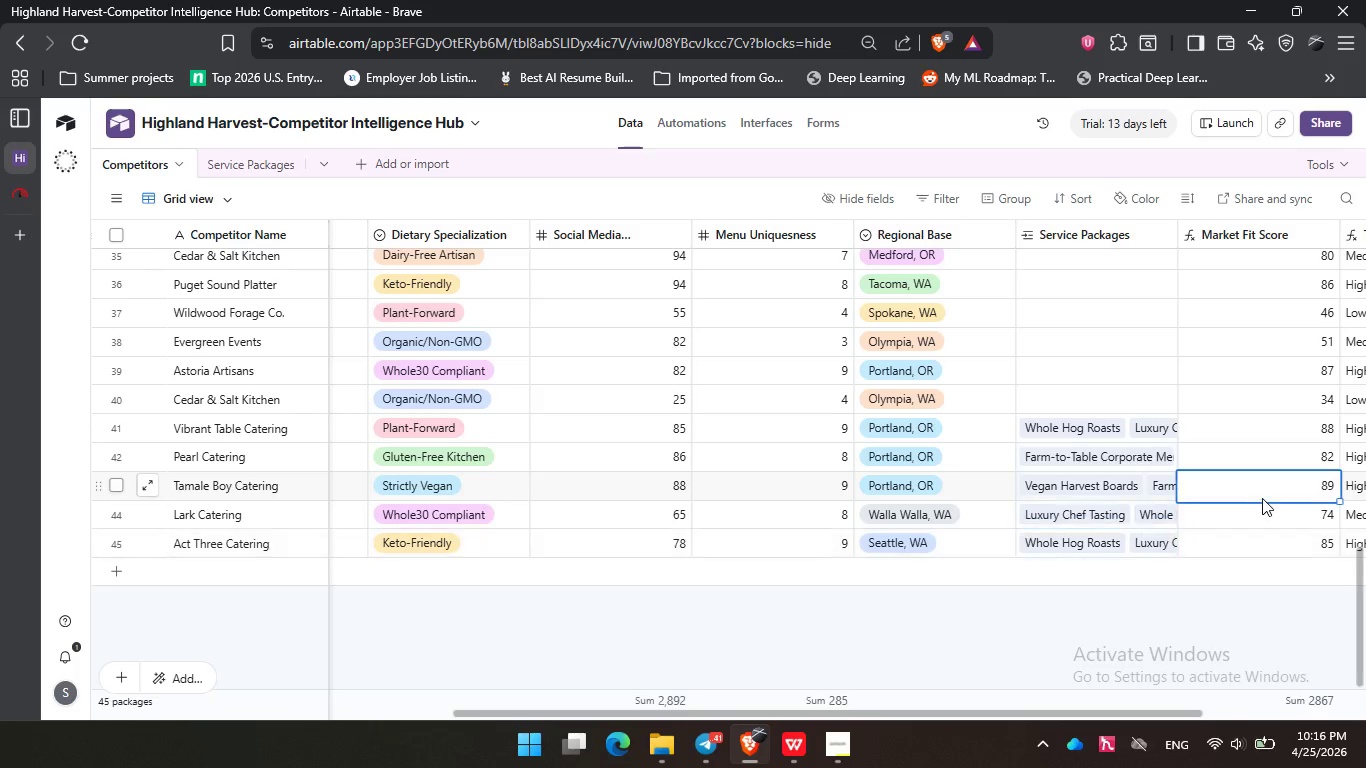 
left_click([1265, 499])
 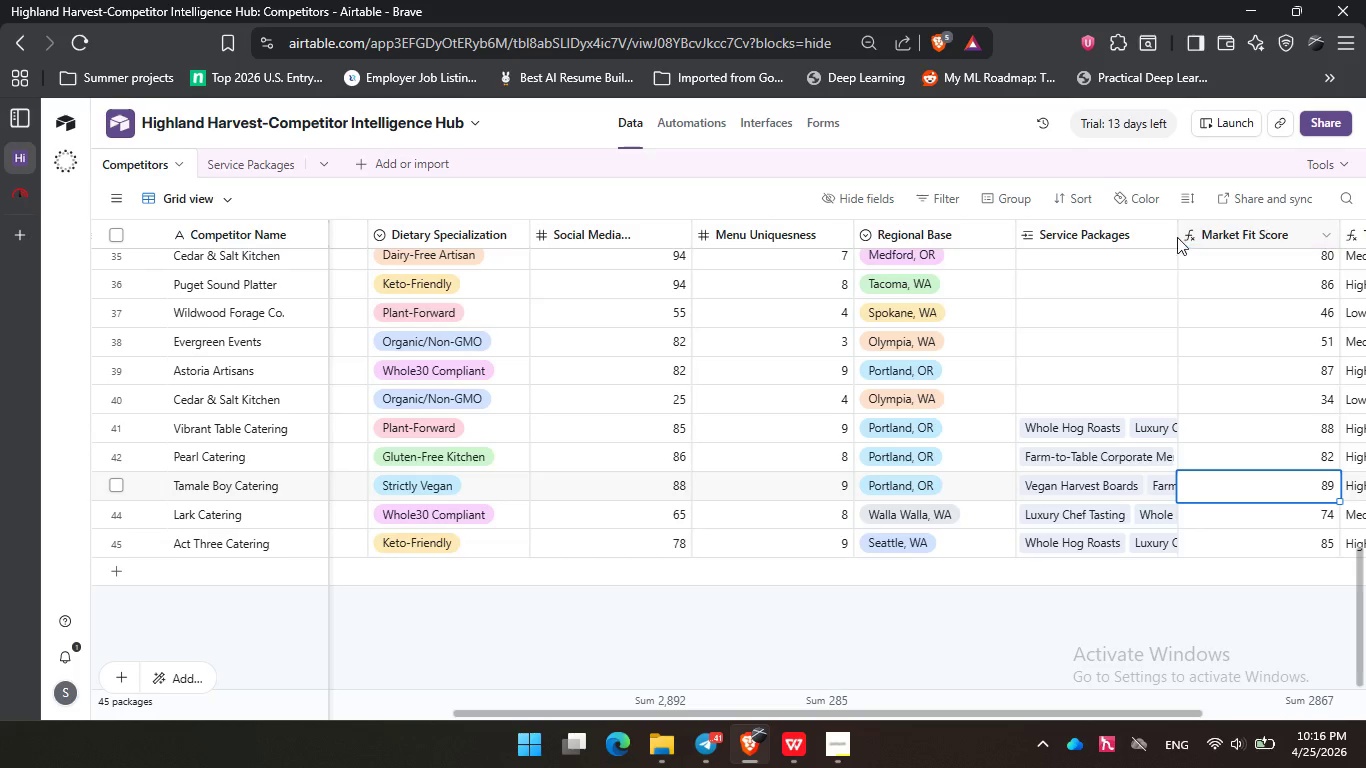 
left_click_drag(start_coordinate=[1177, 236], to_coordinate=[1245, 236])
 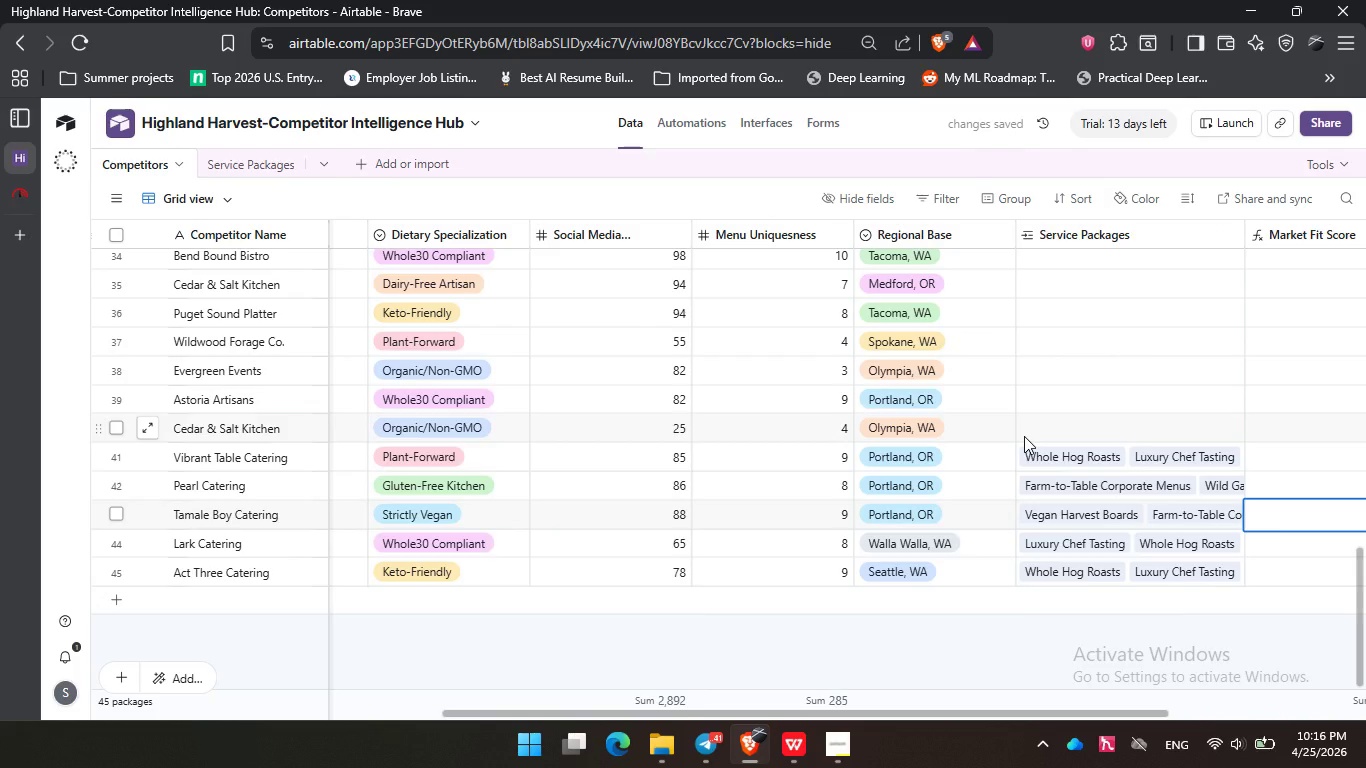 
left_click_drag(start_coordinate=[1024, 436], to_coordinate=[1026, 530])
 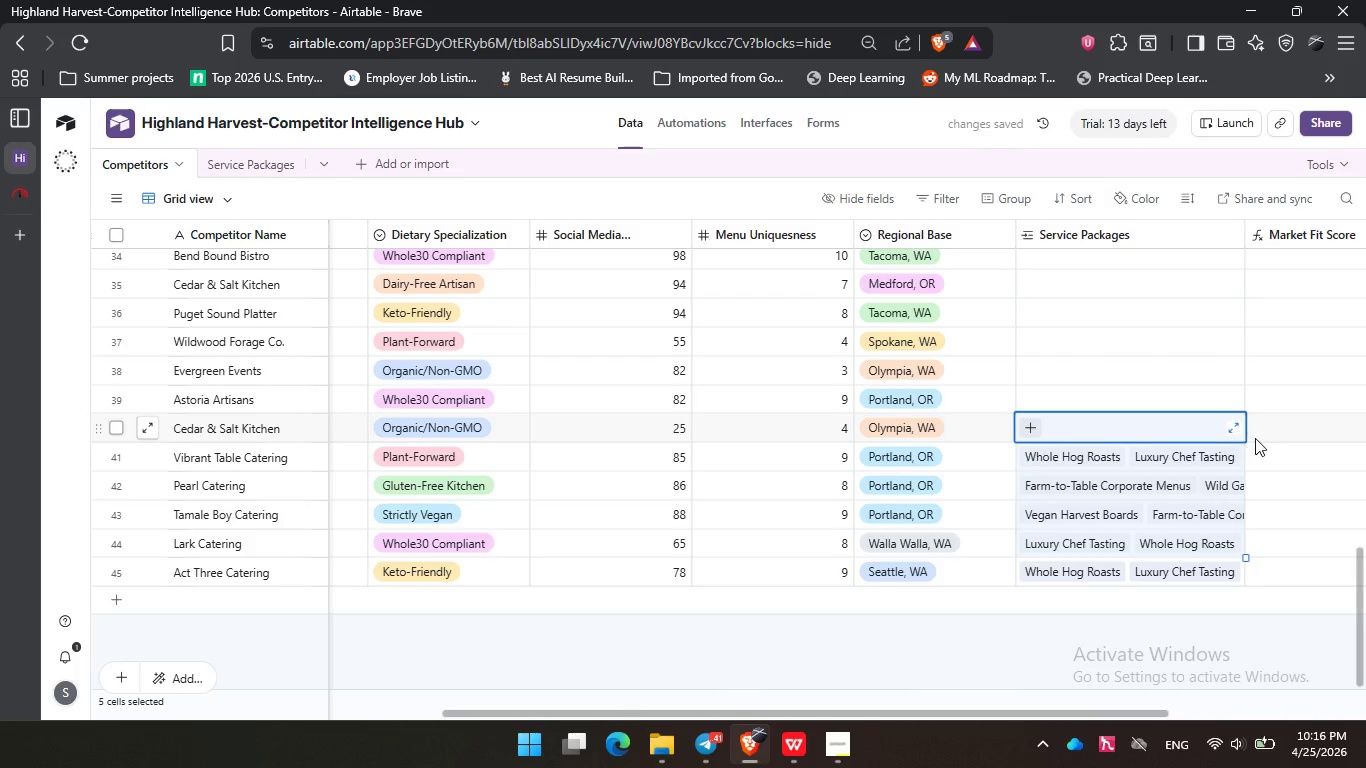 
left_click_drag(start_coordinate=[1255, 438], to_coordinate=[1259, 466])
 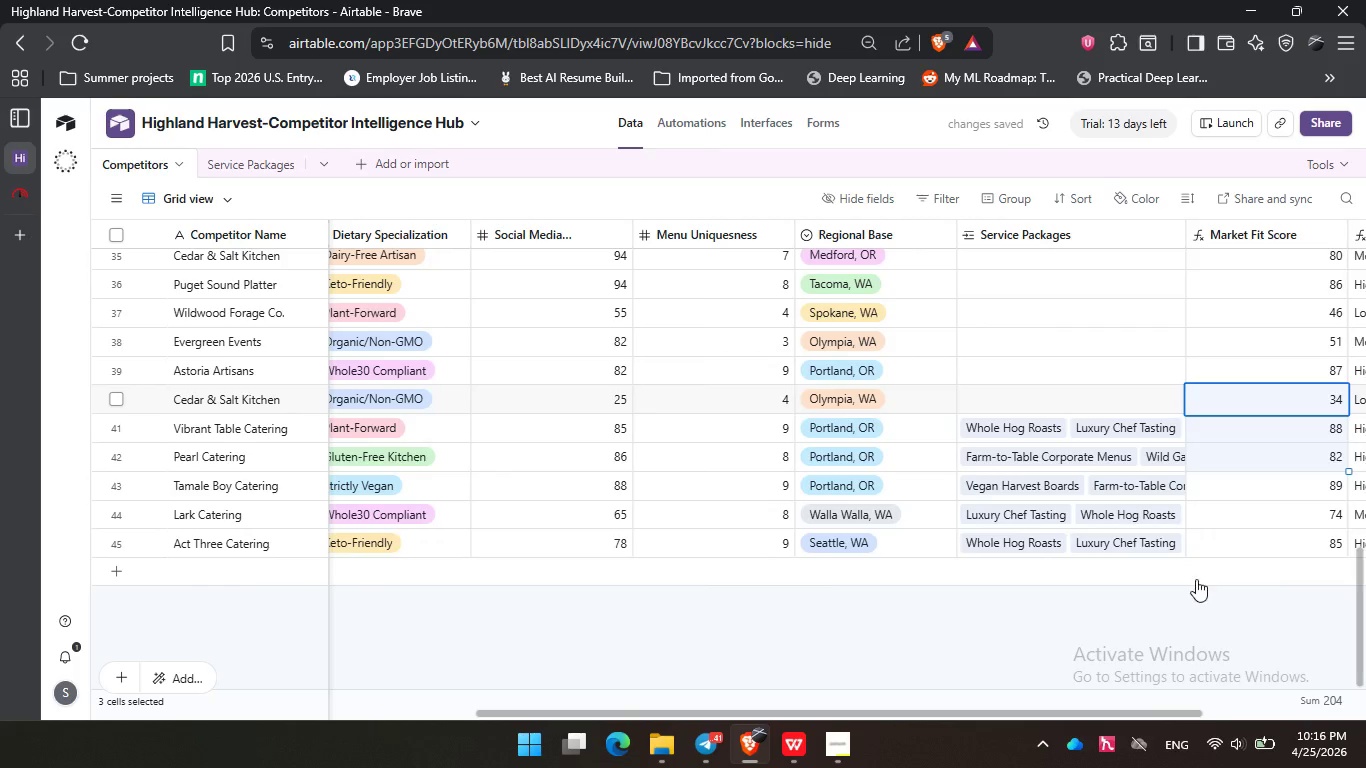 
left_click([1196, 578])
 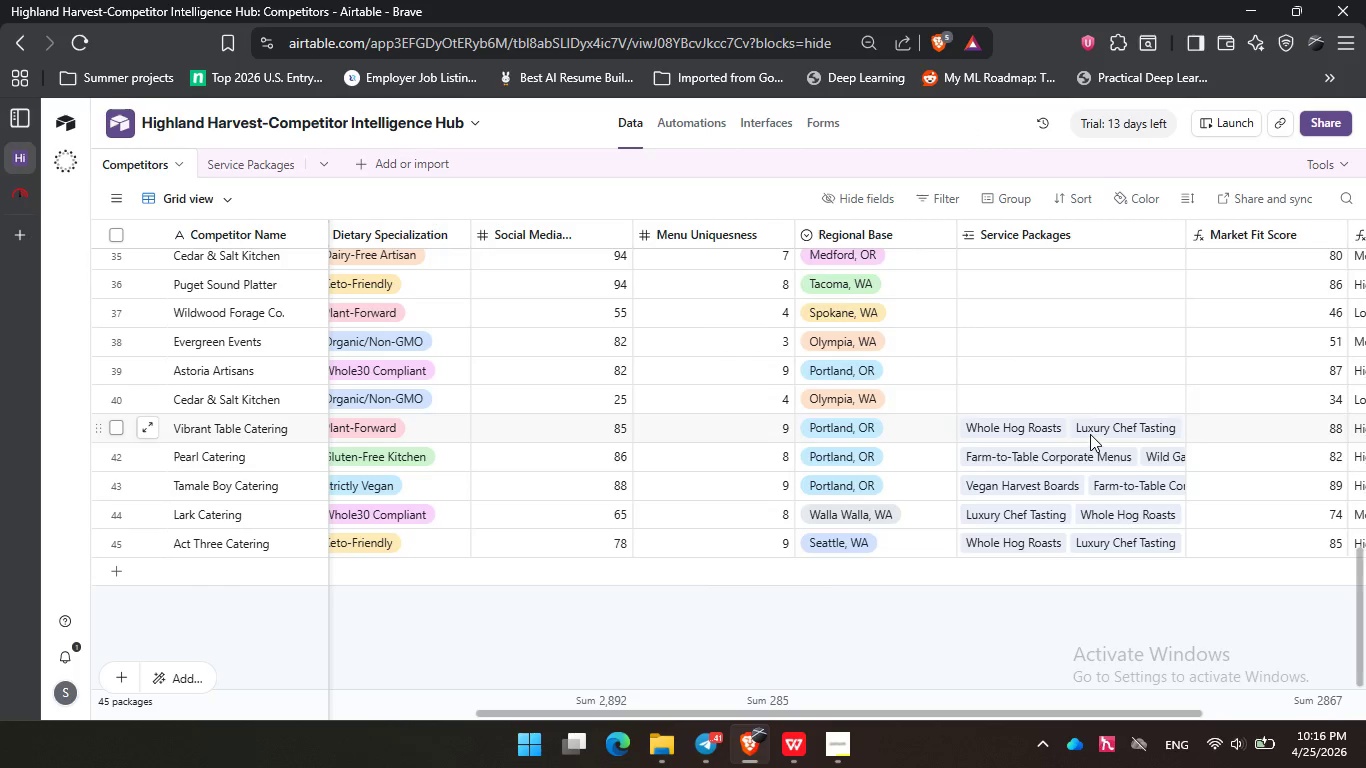 
wait(9.75)
 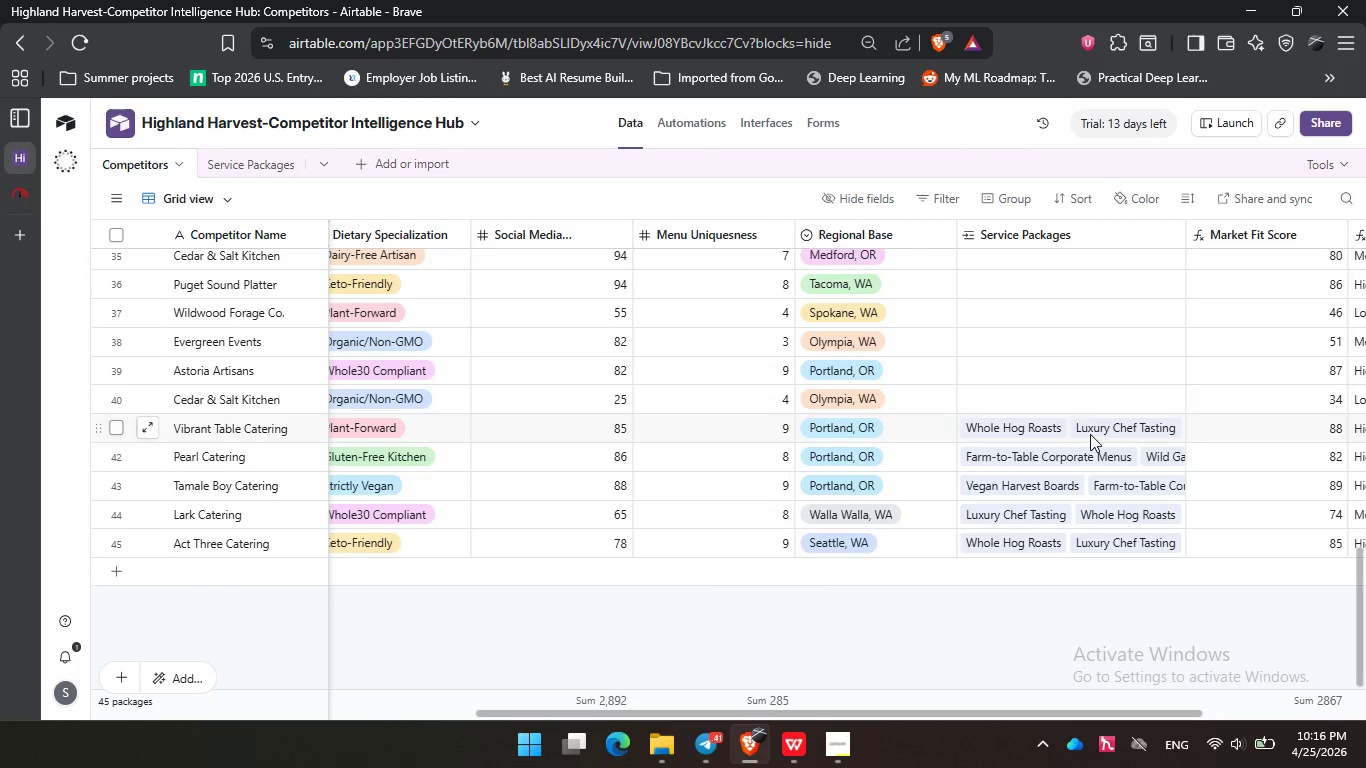 
scroll: coordinate [1057, 414], scroll_direction: up, amount: 20.0
 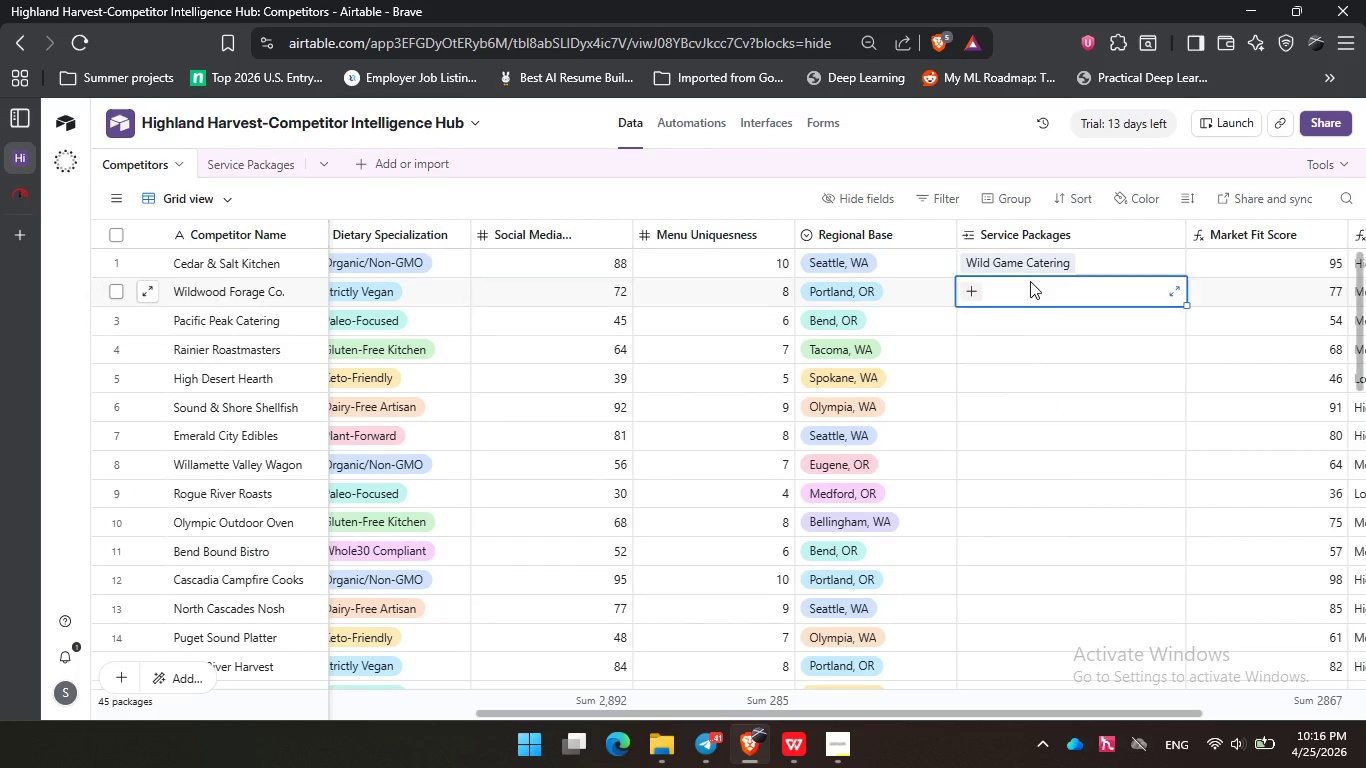 
left_click([1030, 281])
 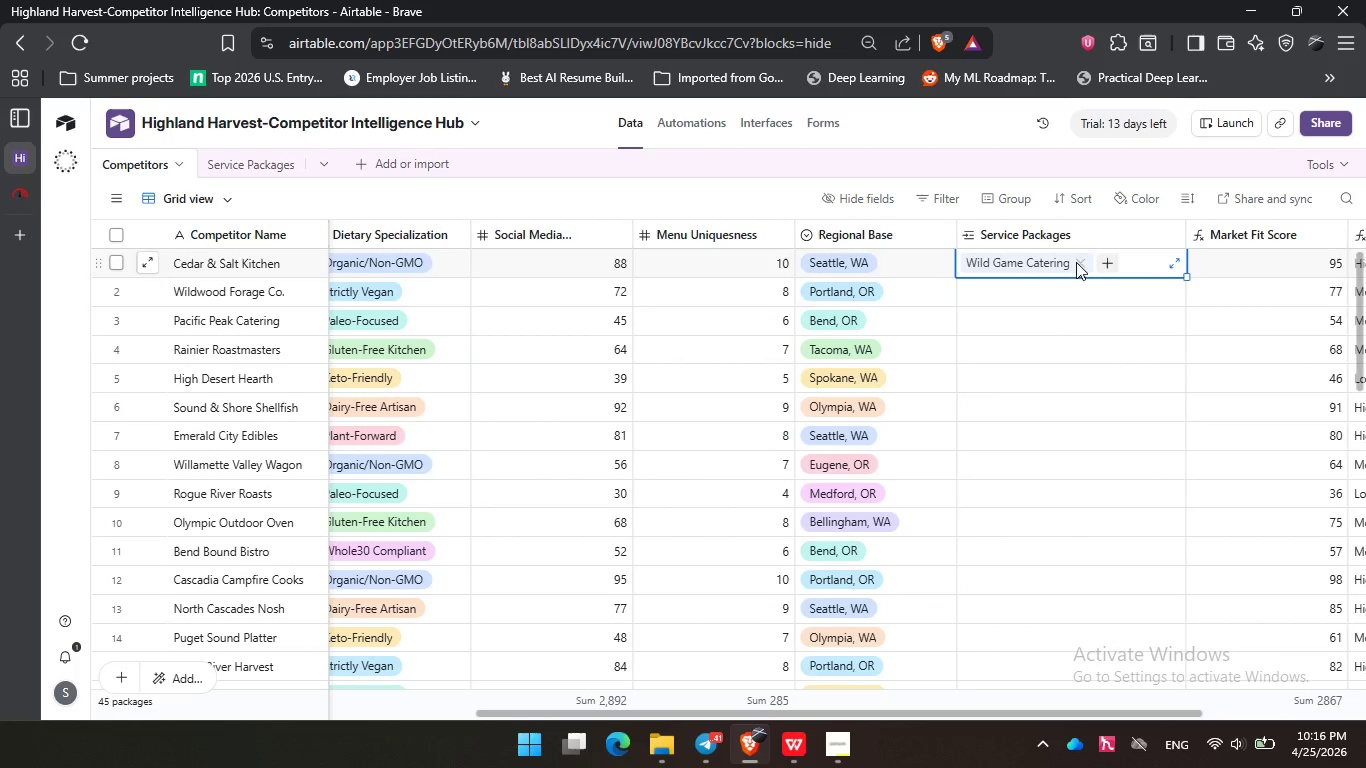 
double_click([1076, 262])
 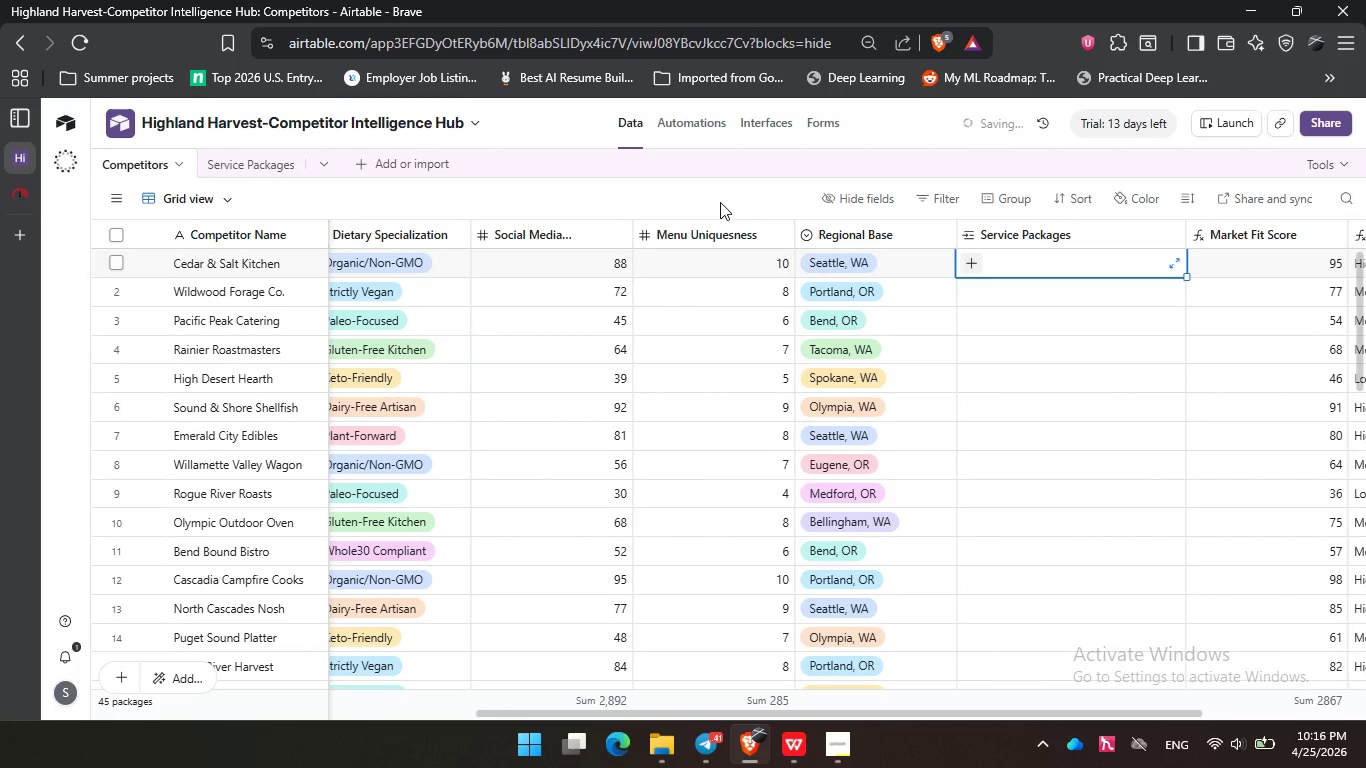 
left_click([720, 202])
 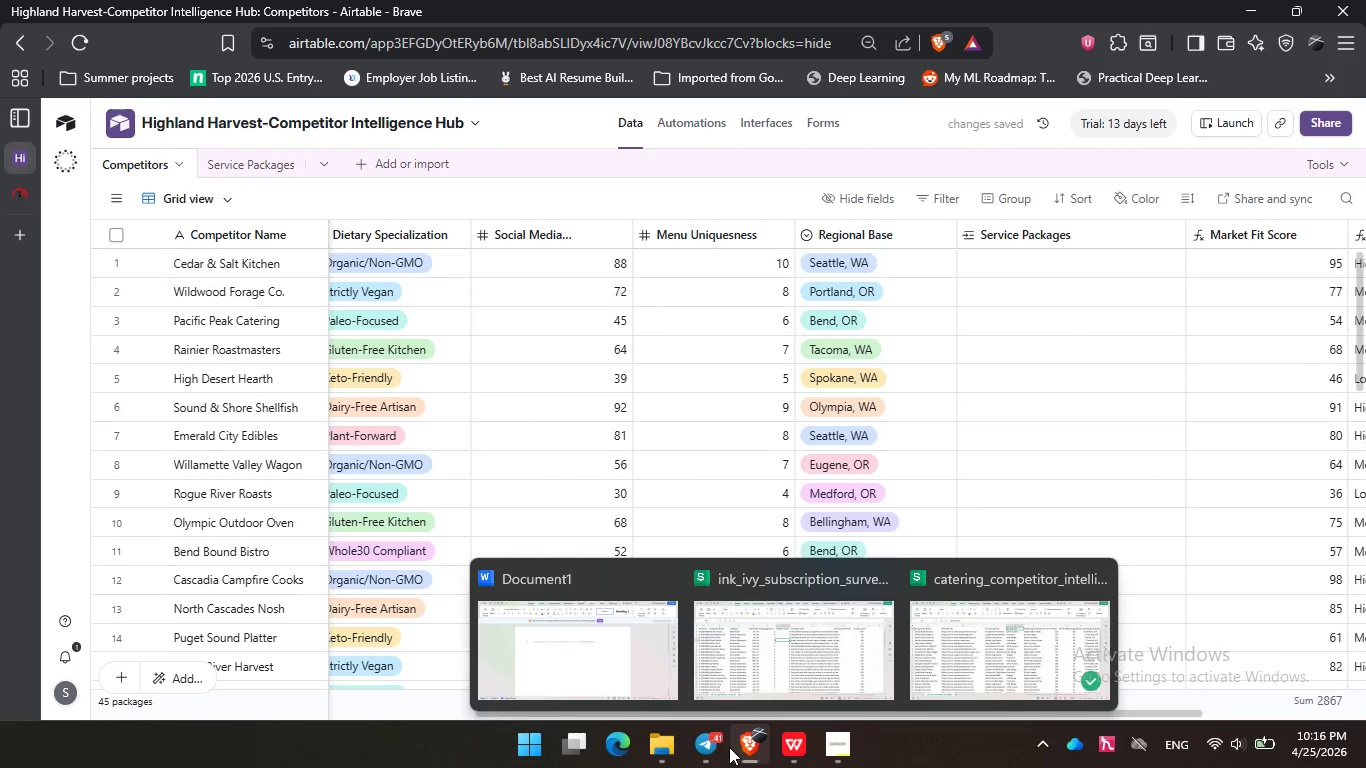 
wait(5.62)
 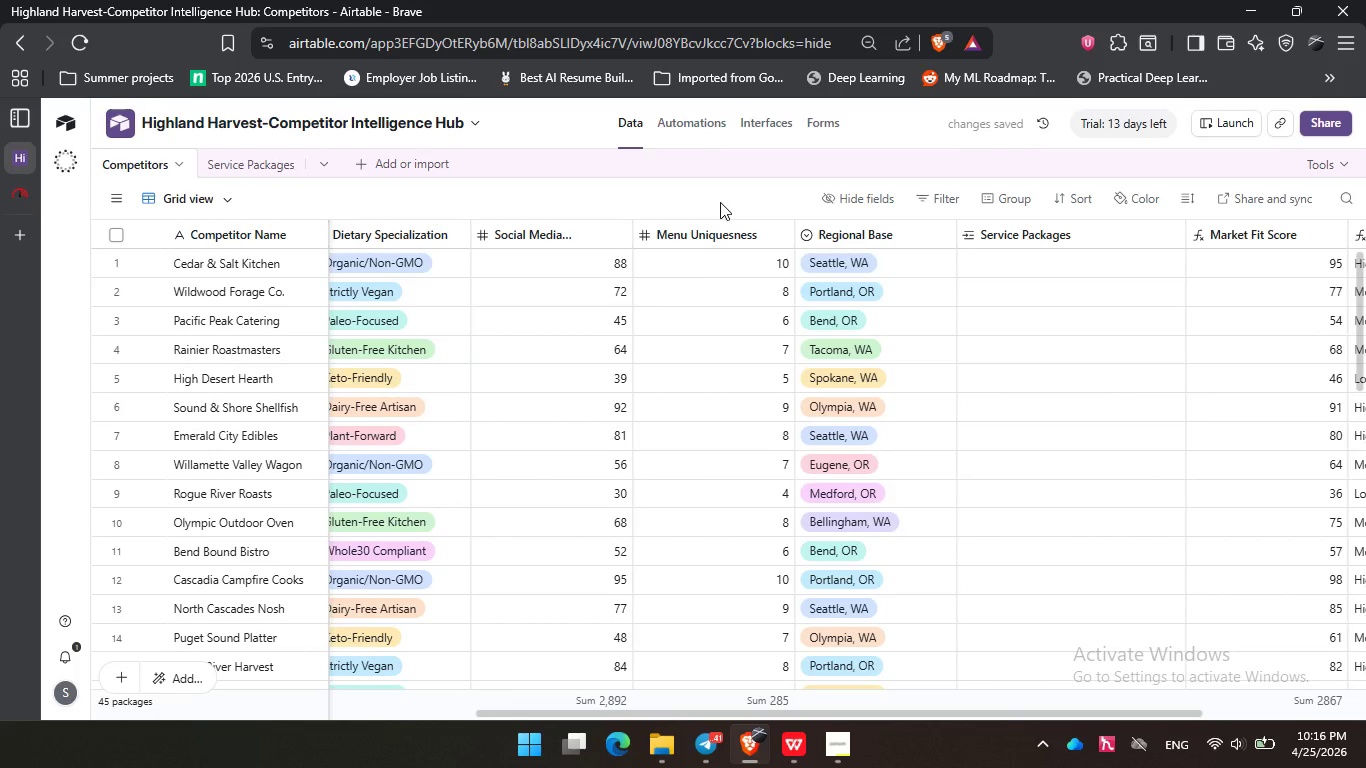 
left_click([711, 739])
 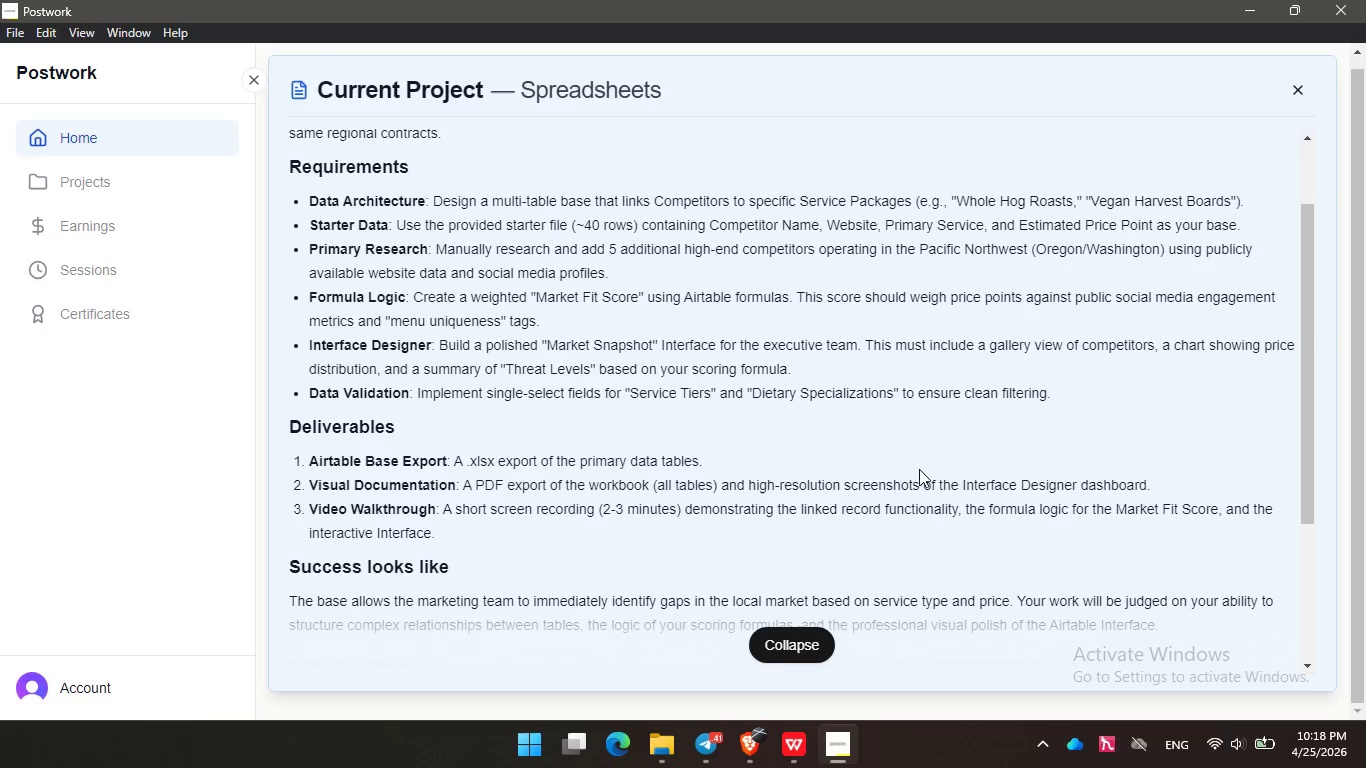 
wait(84.52)
 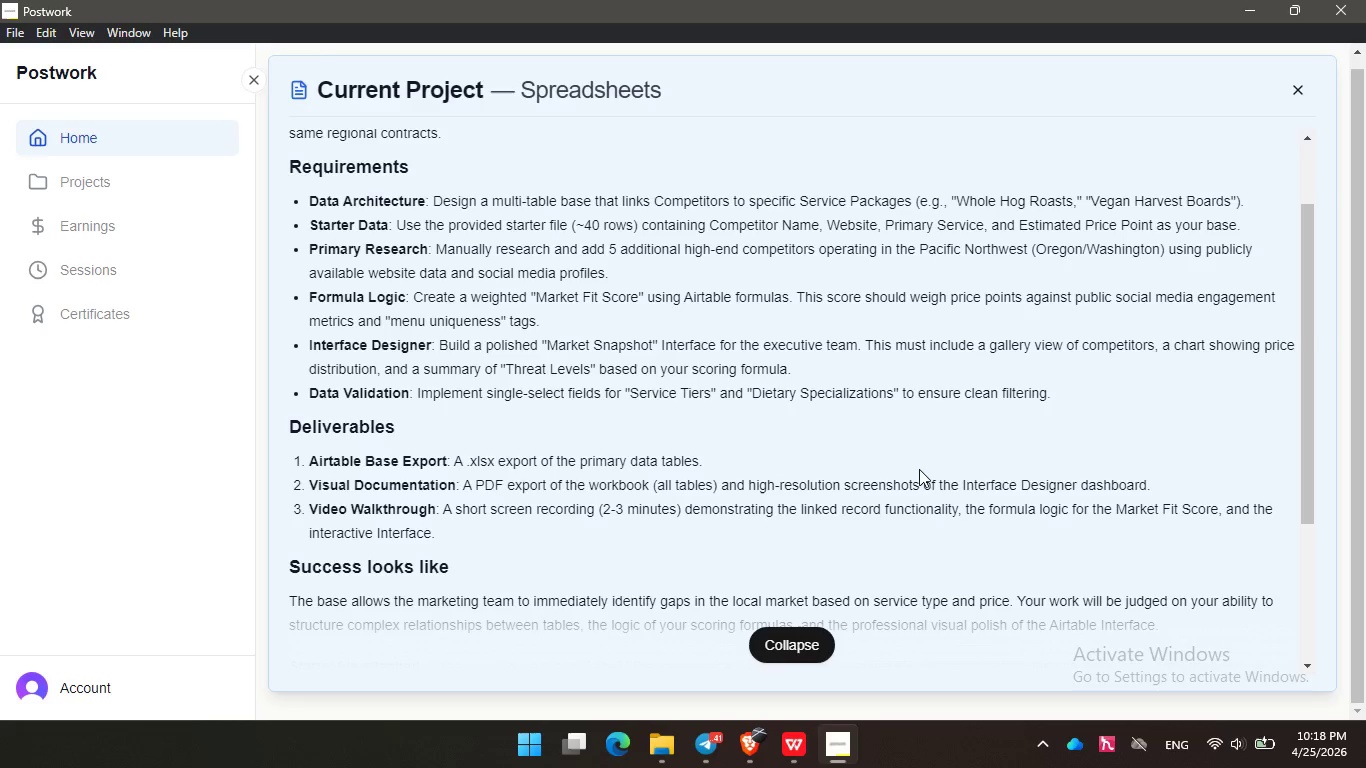 
left_click([1252, 15])
 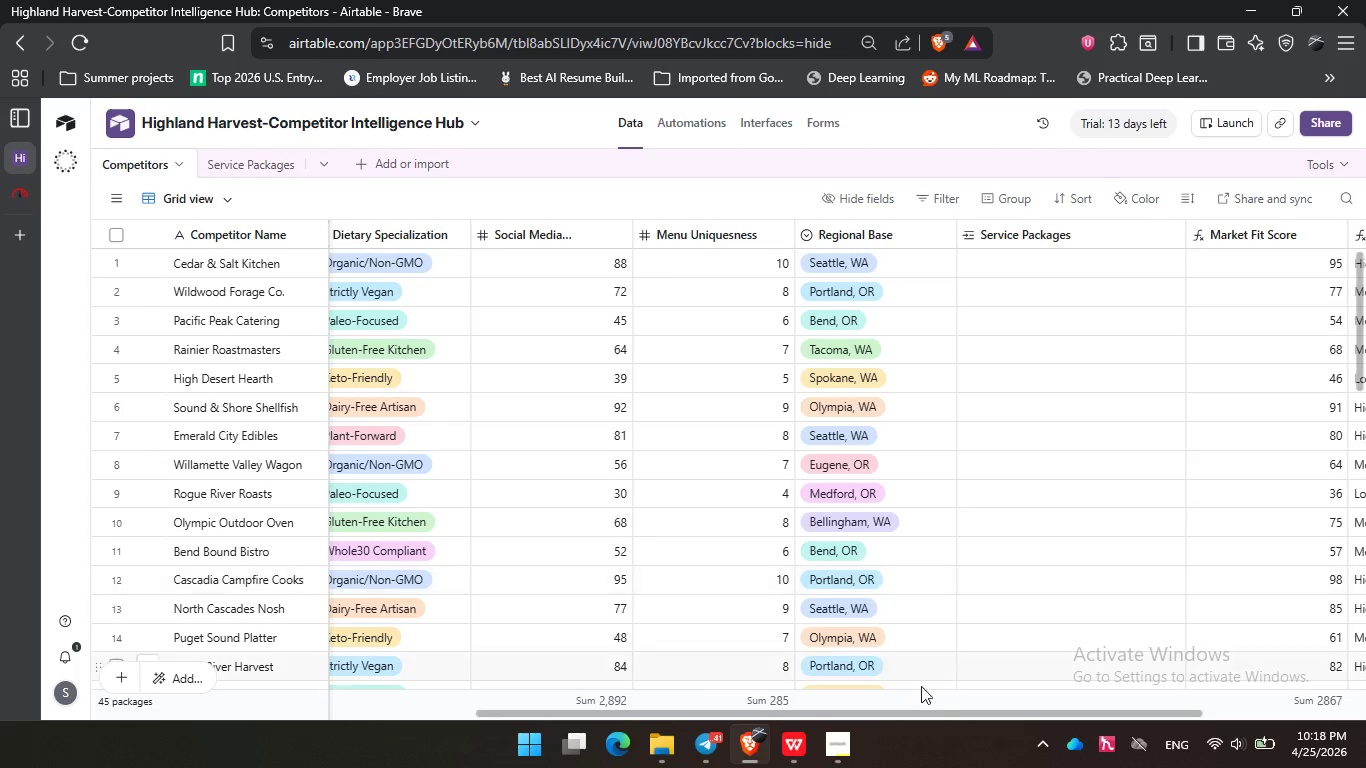 
left_click_drag(start_coordinate=[937, 714], to_coordinate=[420, 699])
 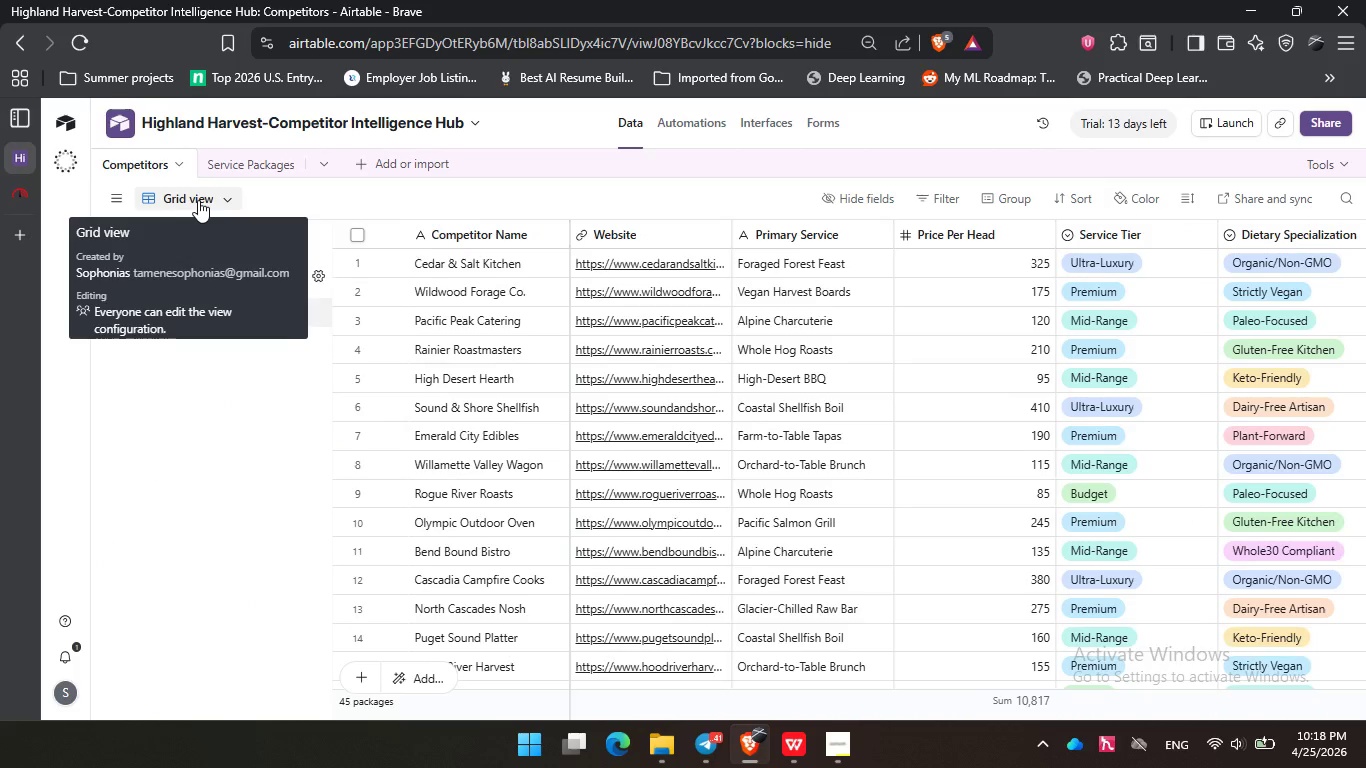 
wait(7.53)
 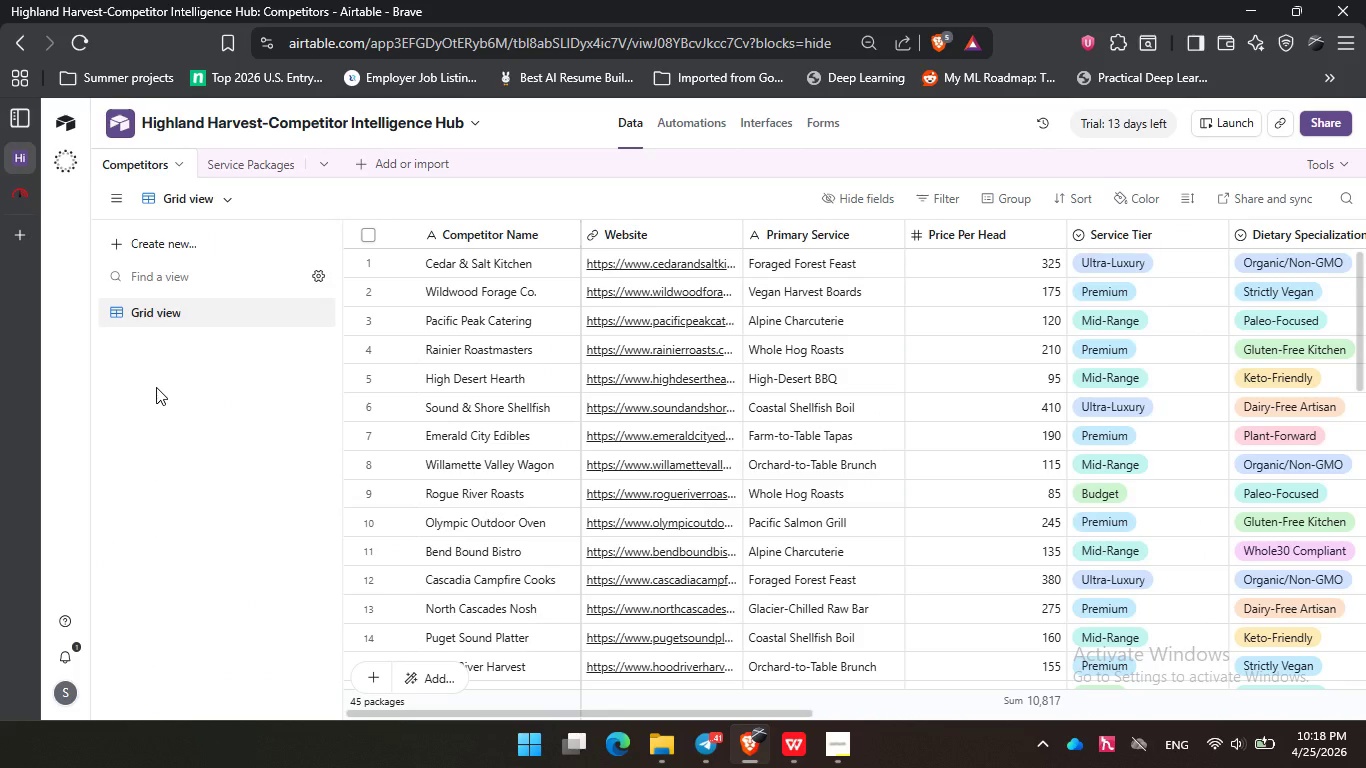 
left_click([146, 236])
 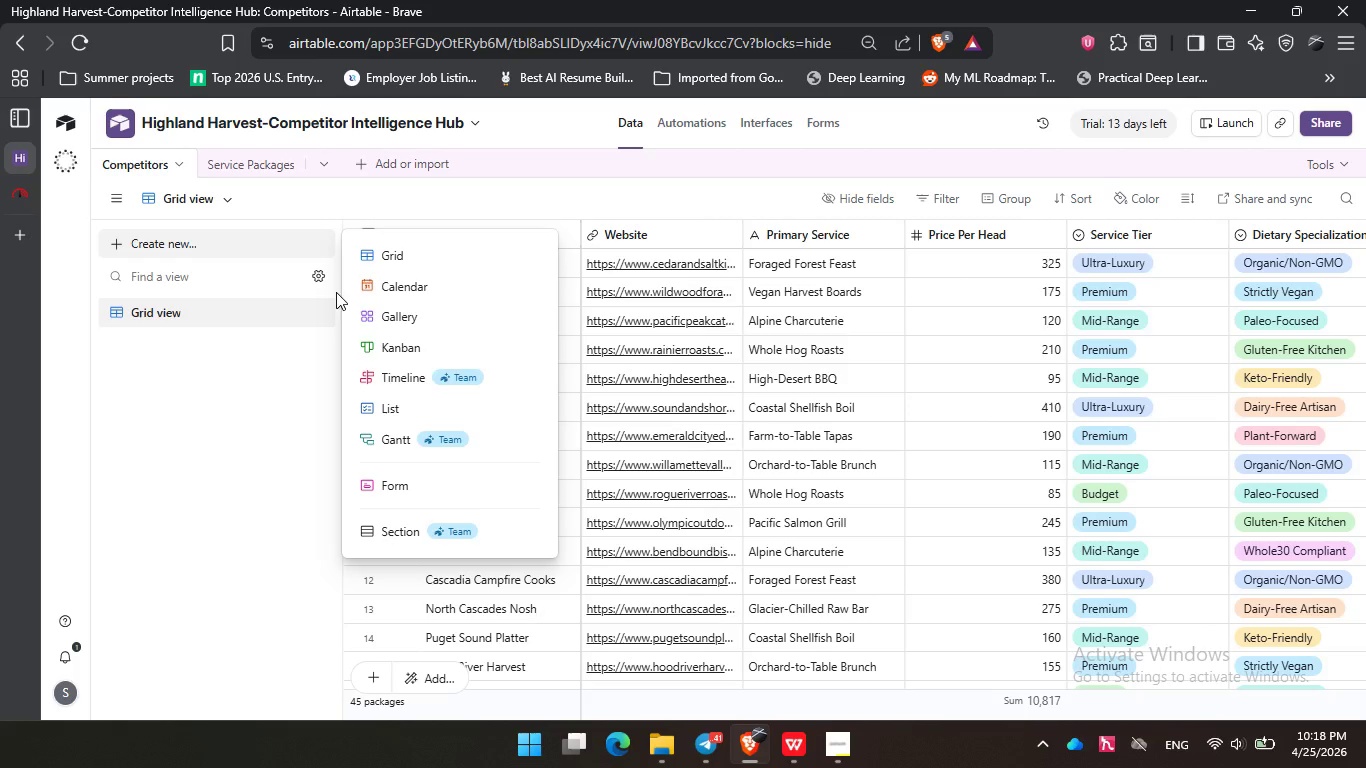 
left_click([410, 264])
 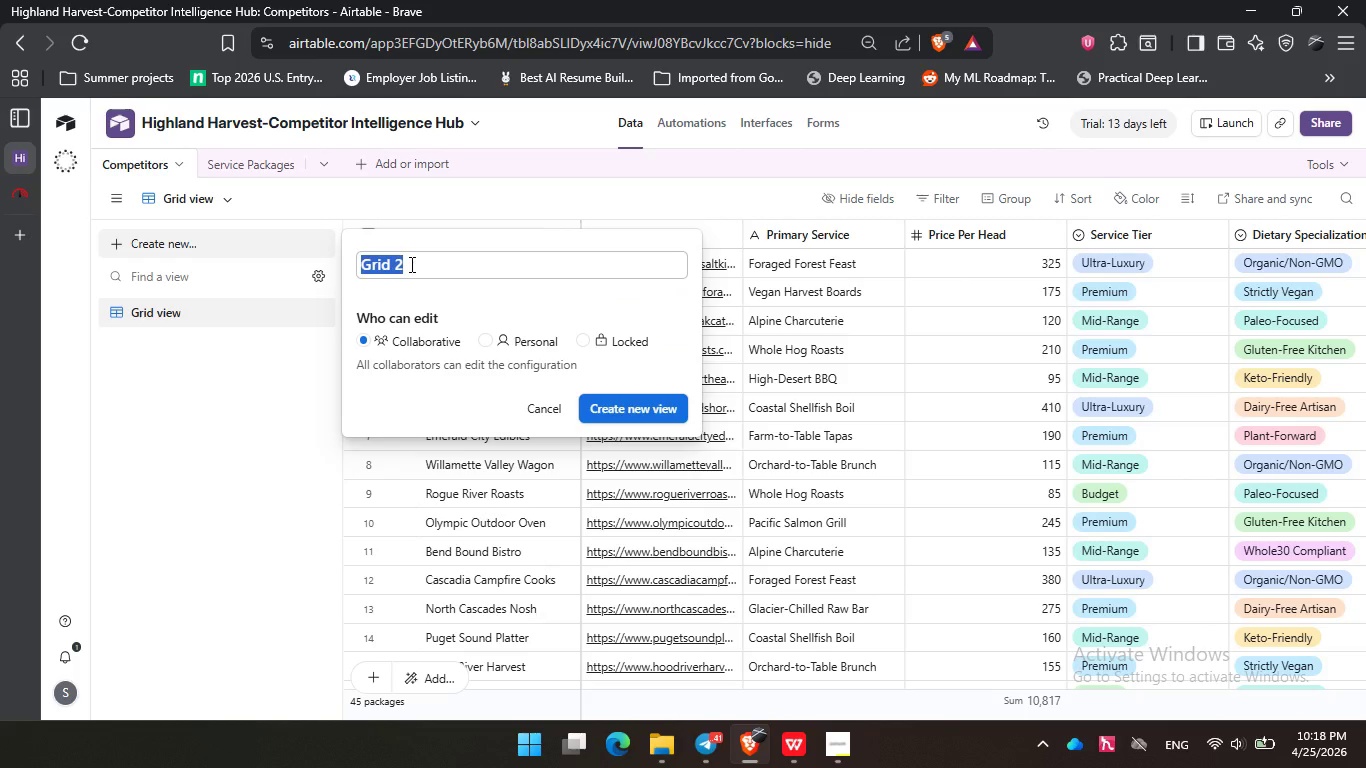 
type(High Threat Markey)
key(Backspace)
type(t)
 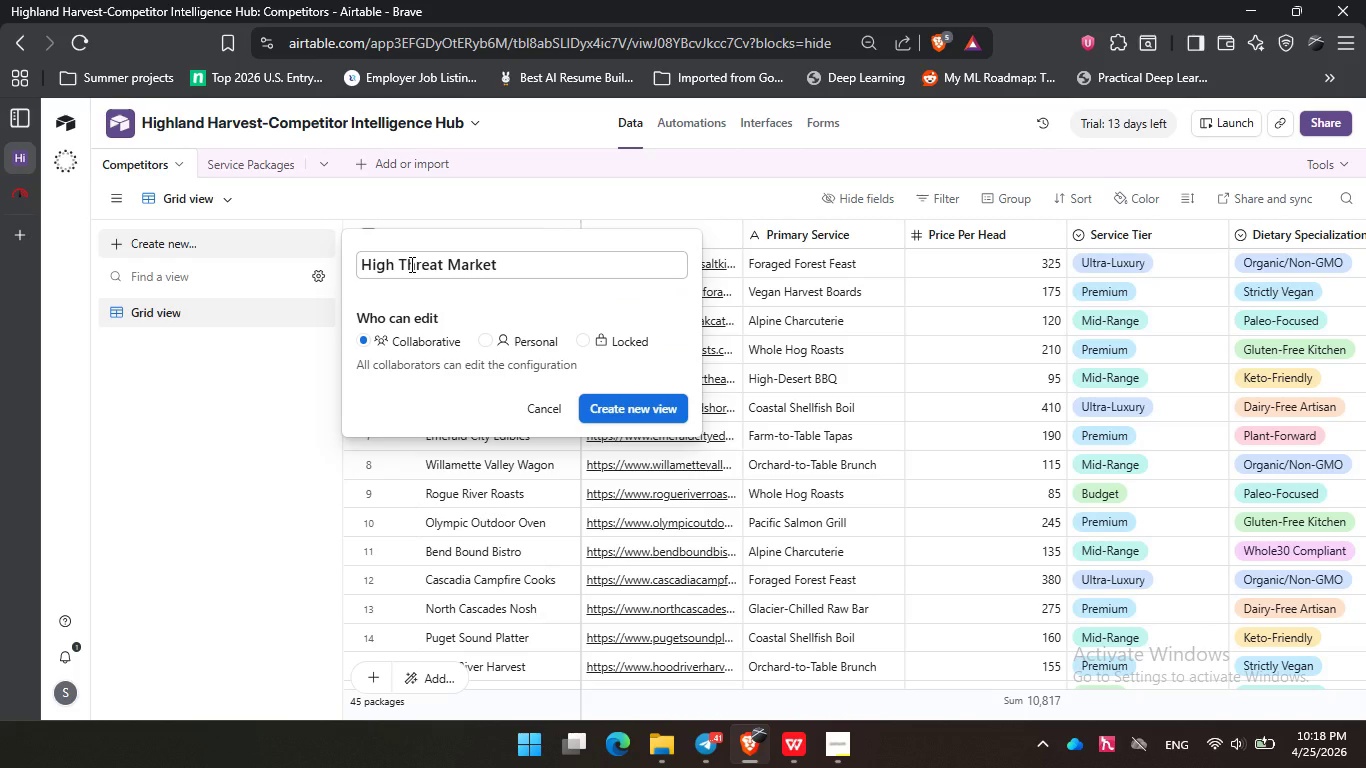 
key(Enter)
 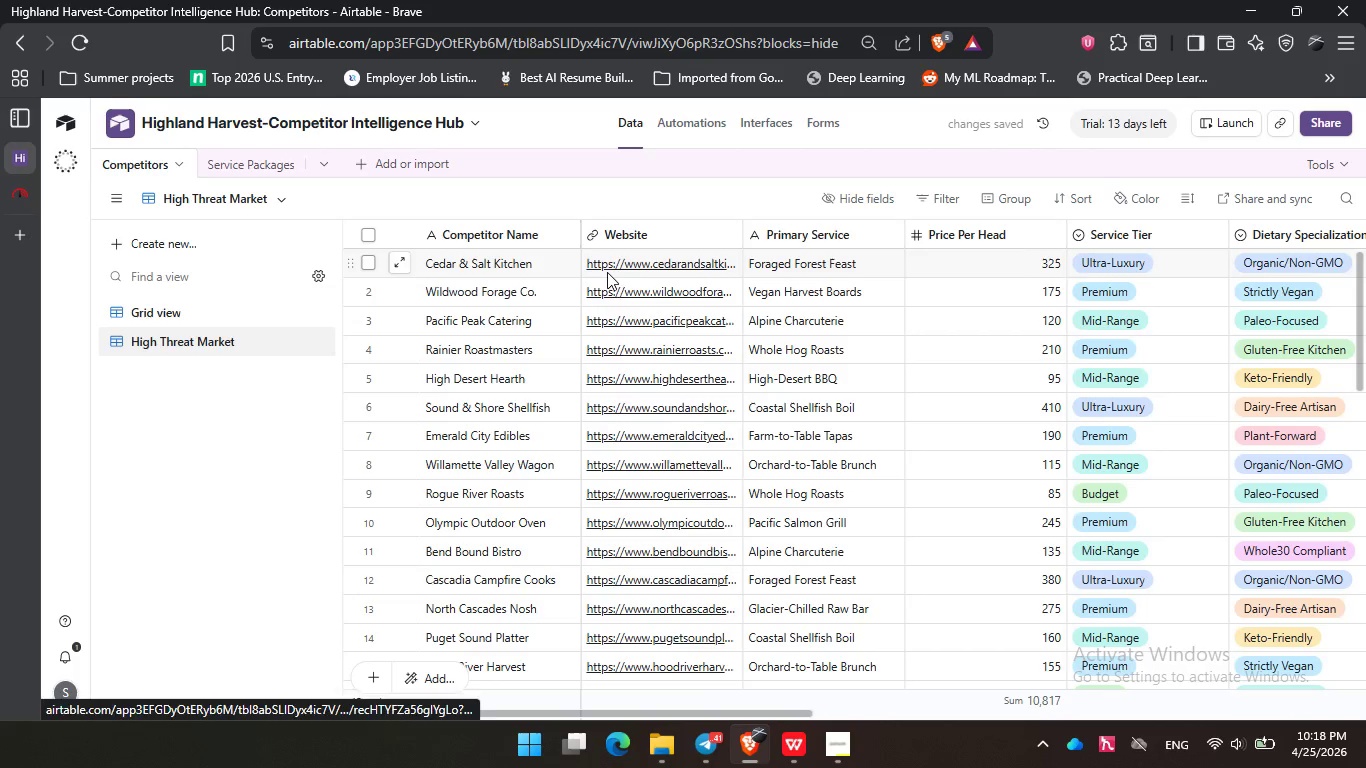 
left_click([940, 198])
 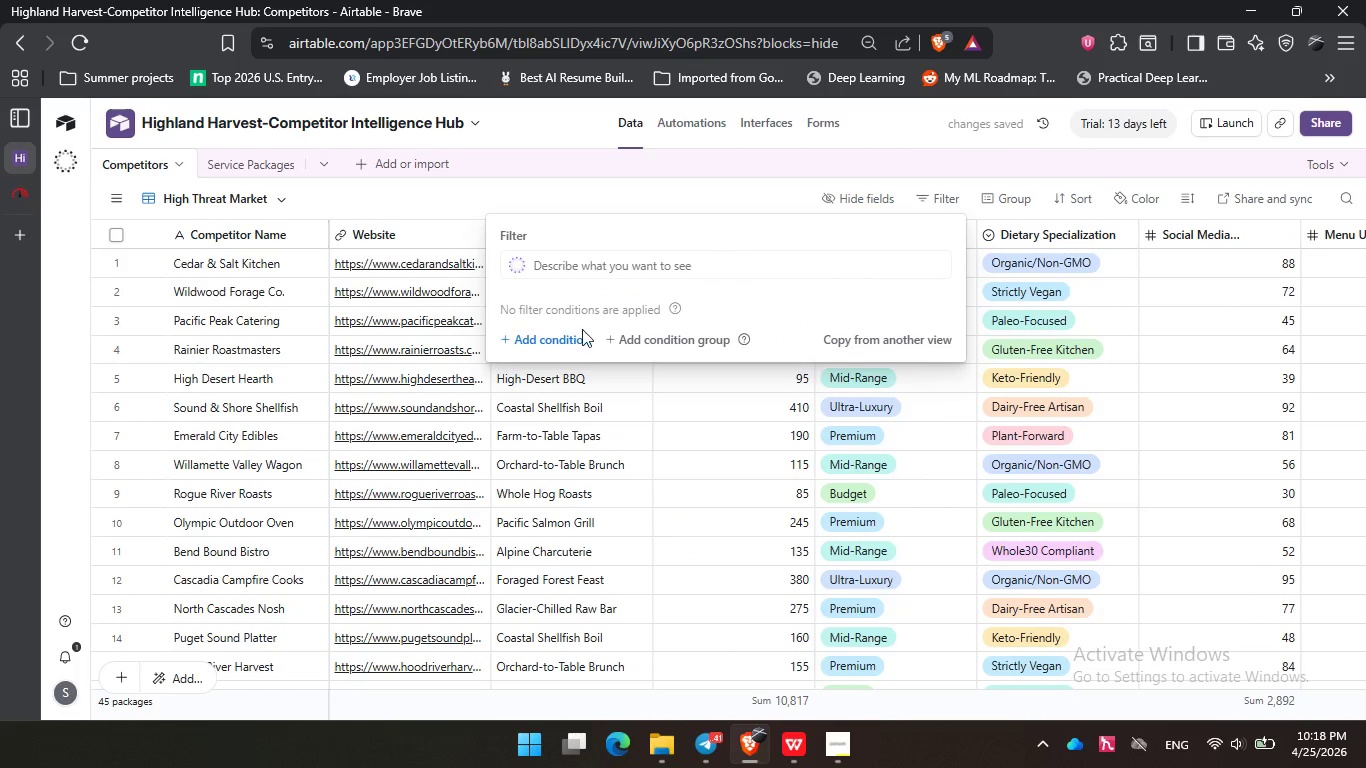 
left_click([580, 332])
 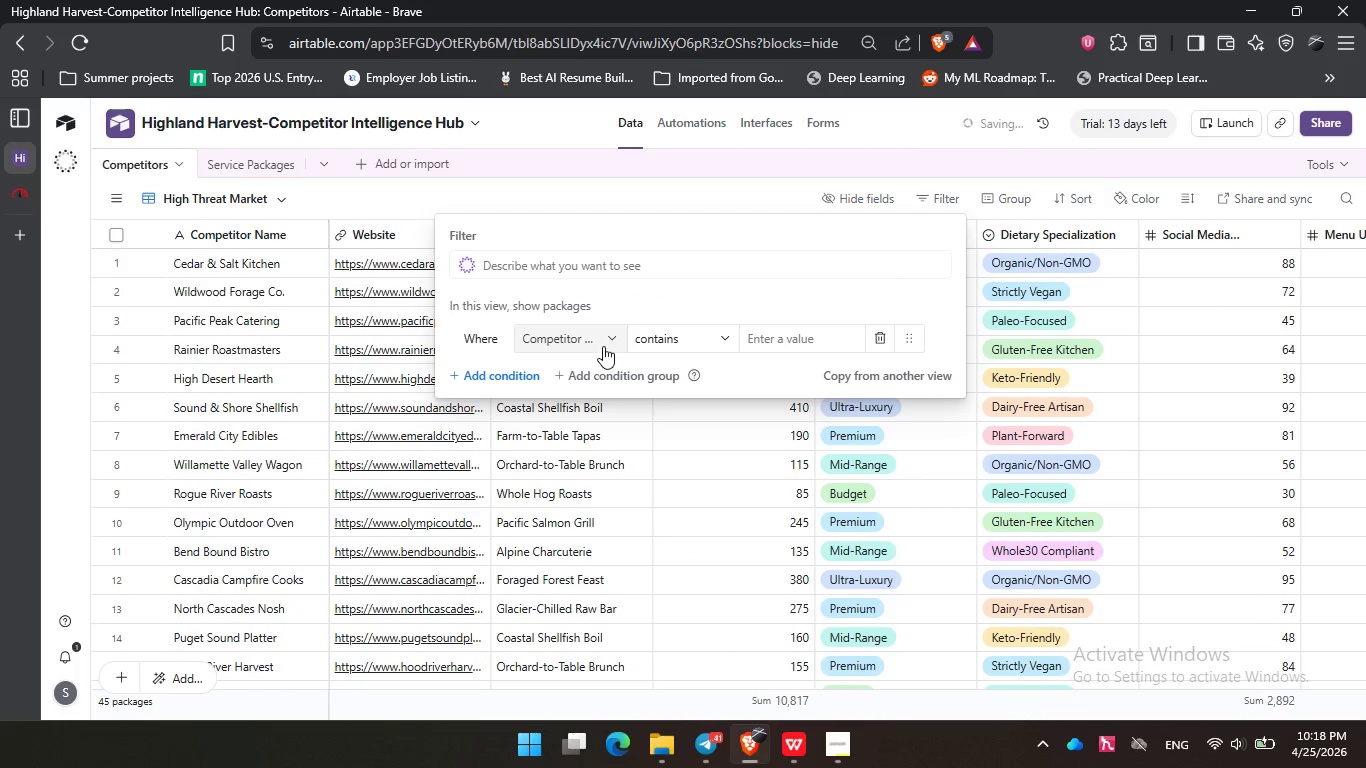 
left_click([603, 345])
 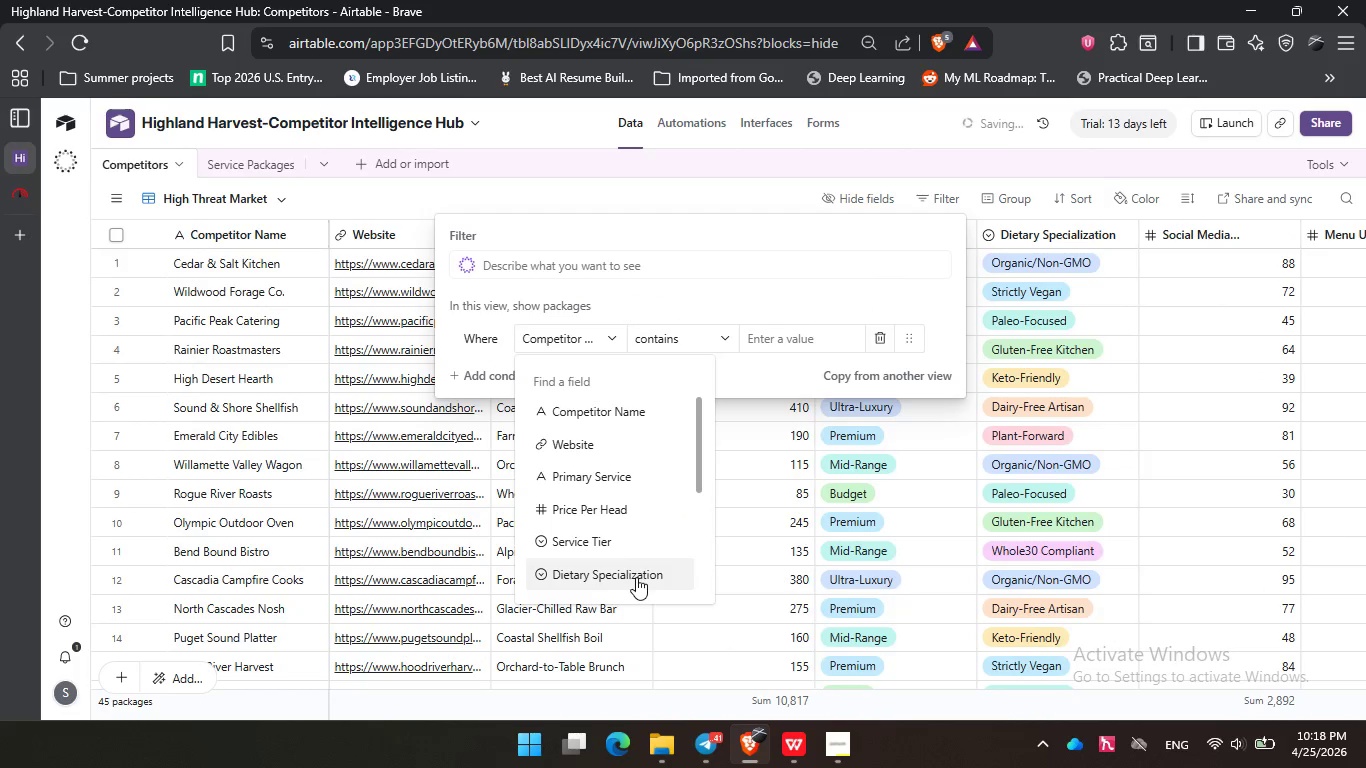 
scroll: coordinate [636, 574], scroll_direction: down, amount: 2.0
 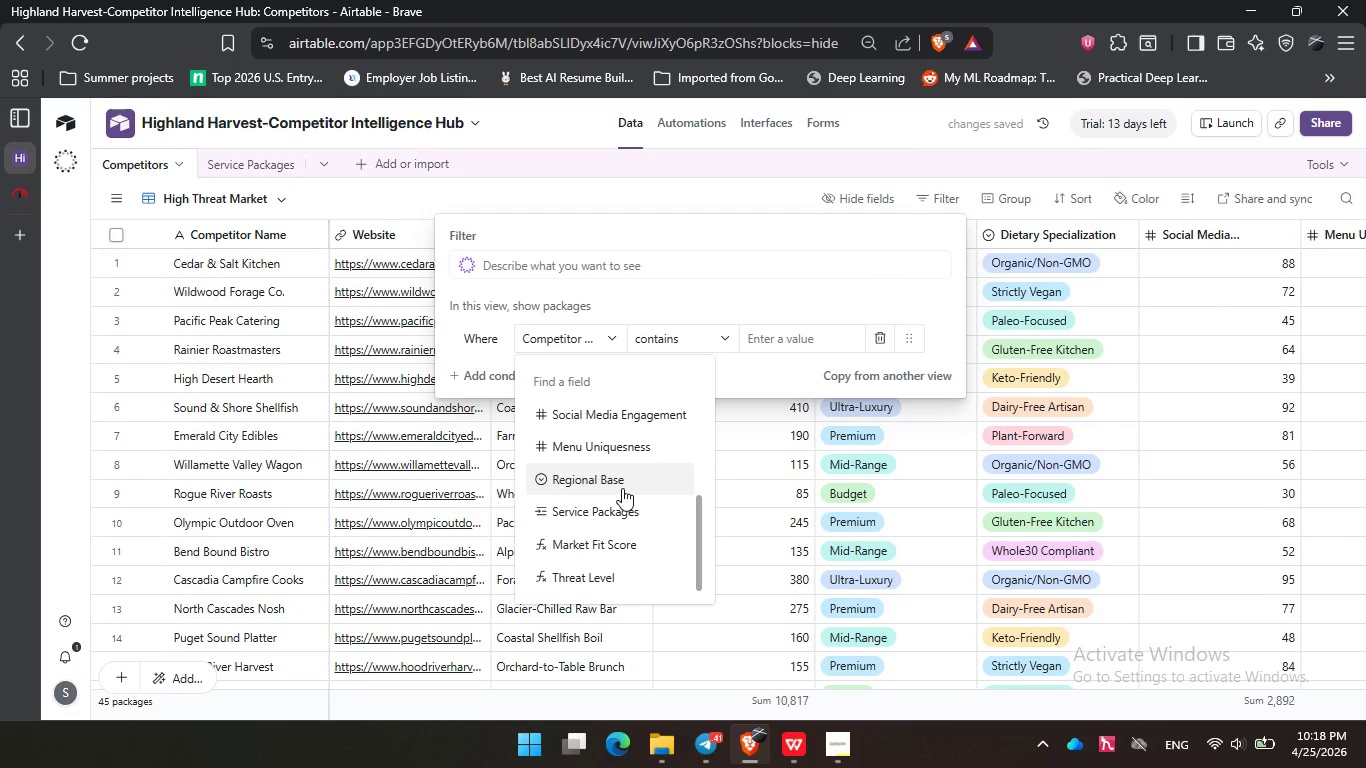 
scroll: coordinate [622, 488], scroll_direction: up, amount: 2.0
 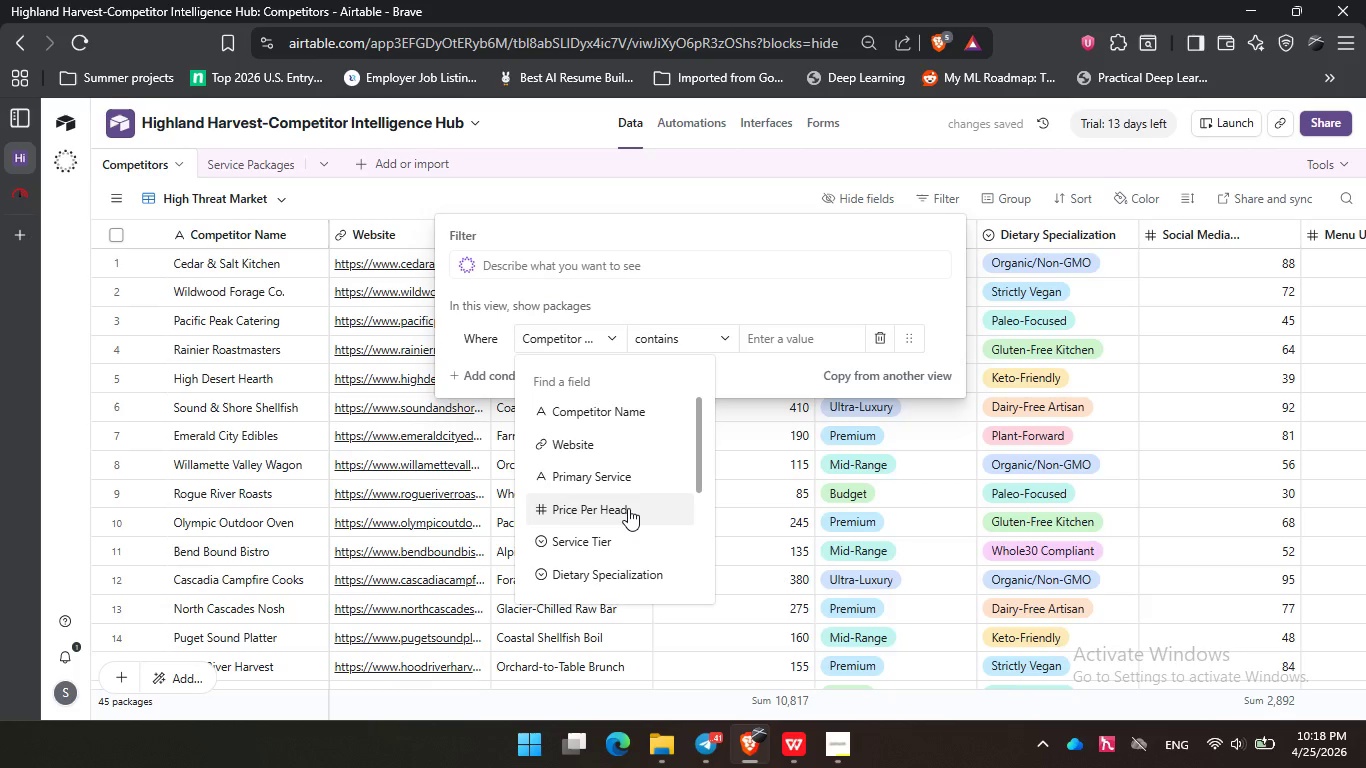 
scroll: coordinate [628, 508], scroll_direction: down, amount: 1.0
 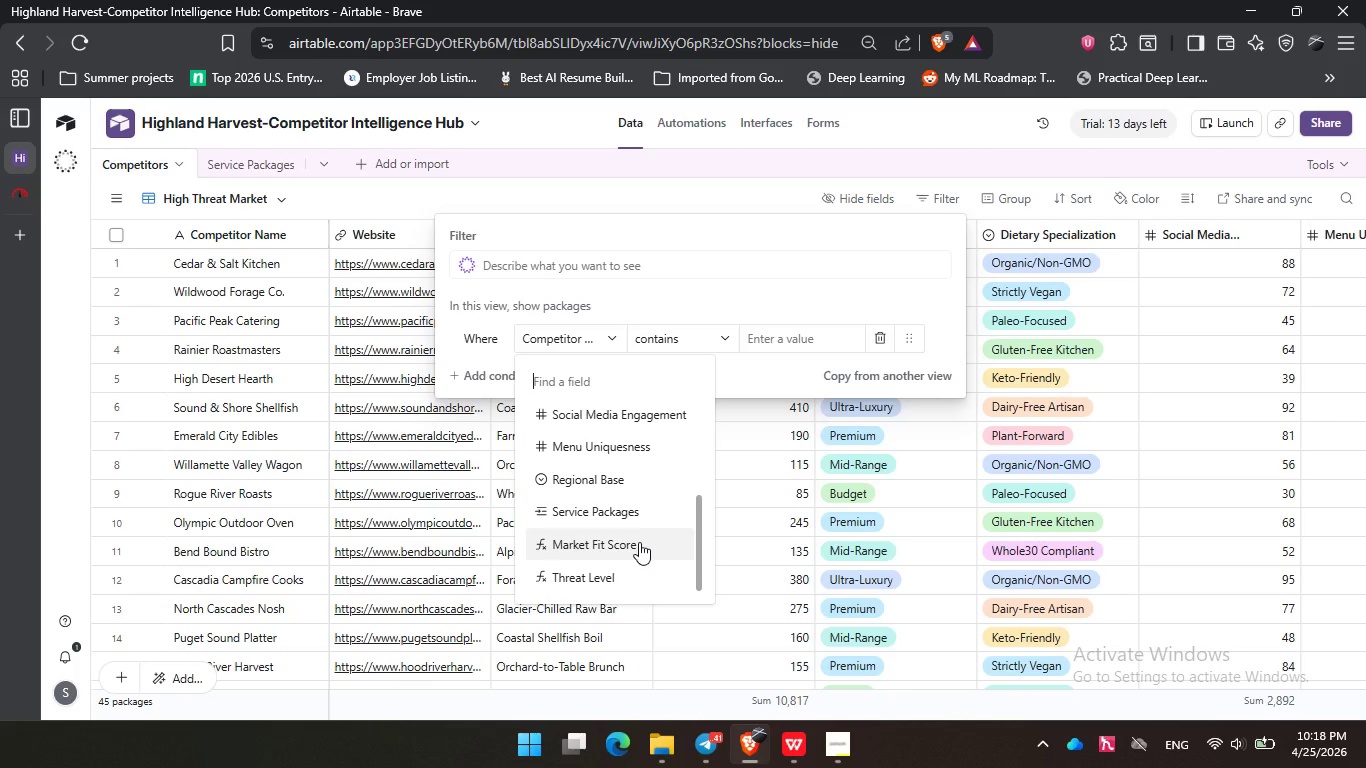 
left_click([641, 581])
 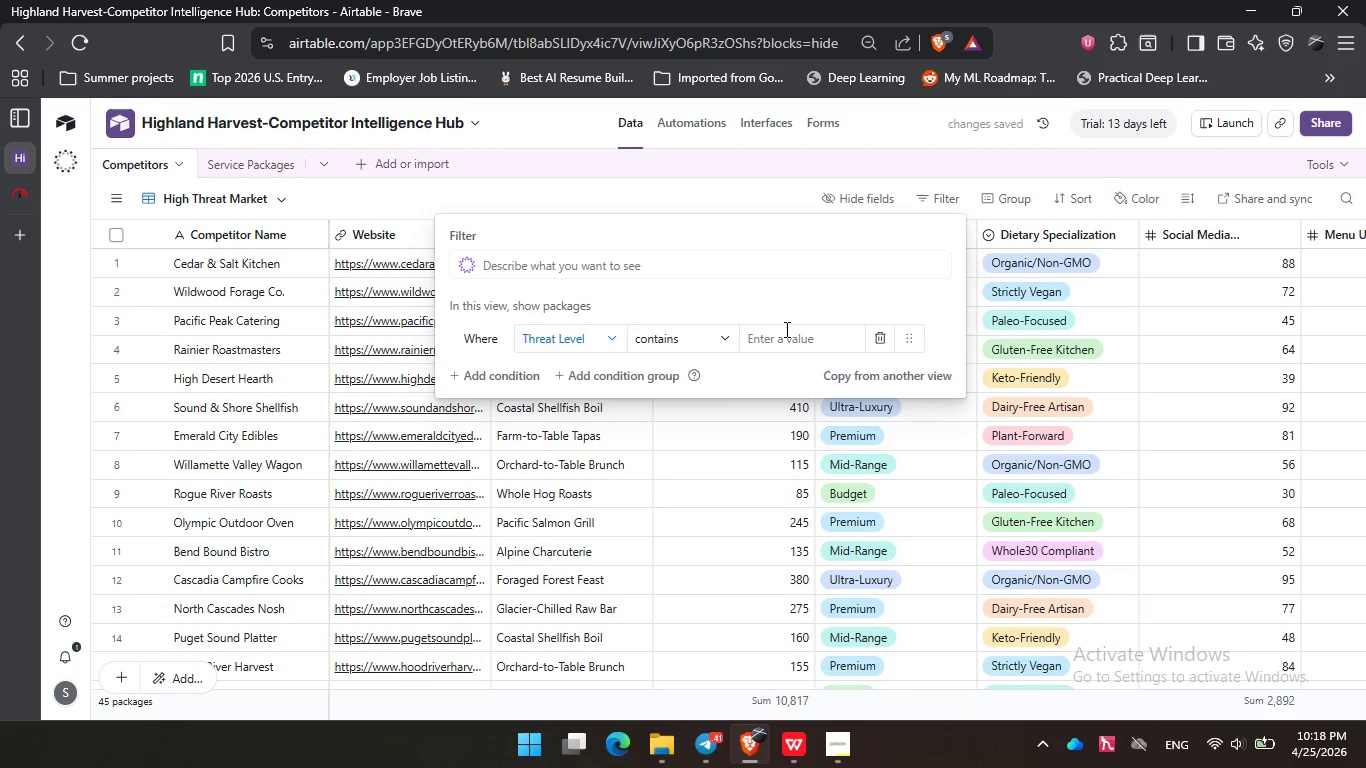 
left_click([785, 331])
 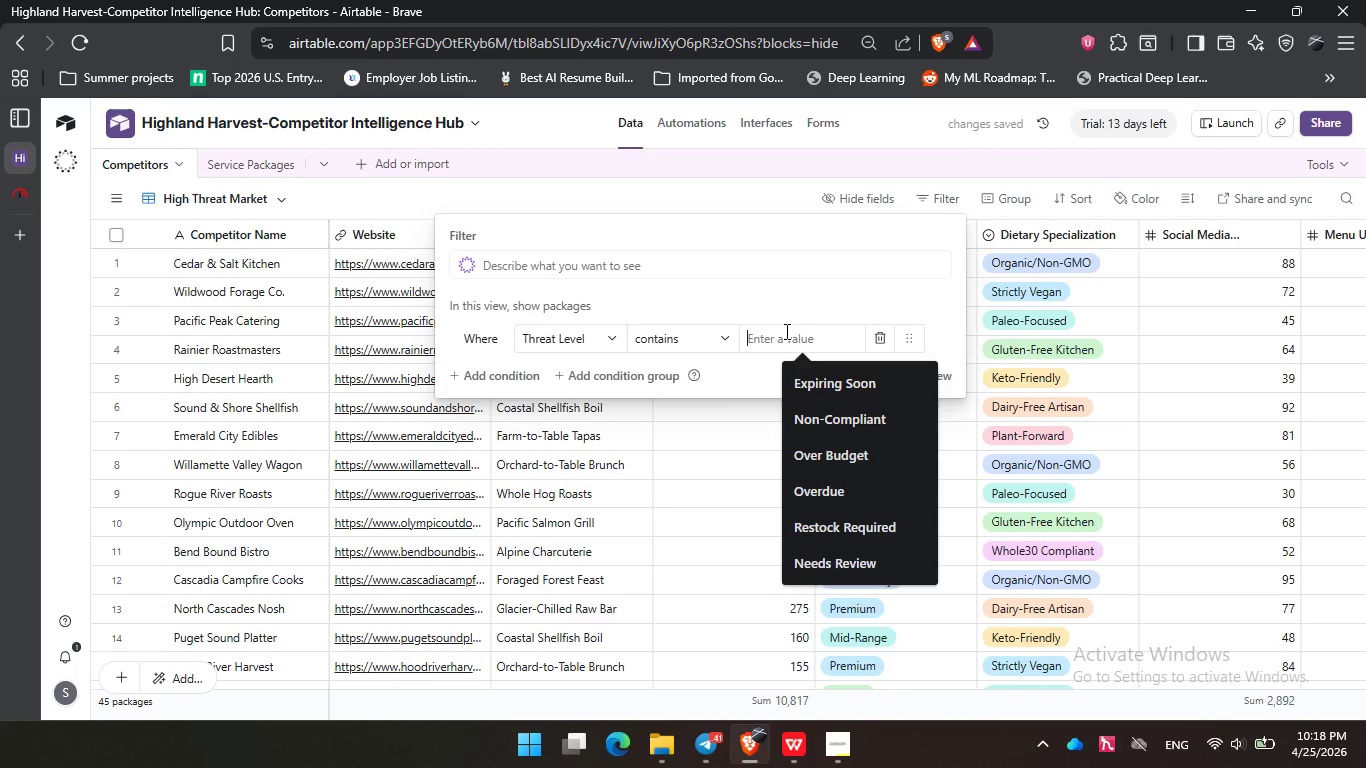 
hold_key(key=CapsLock, duration=0.33)
 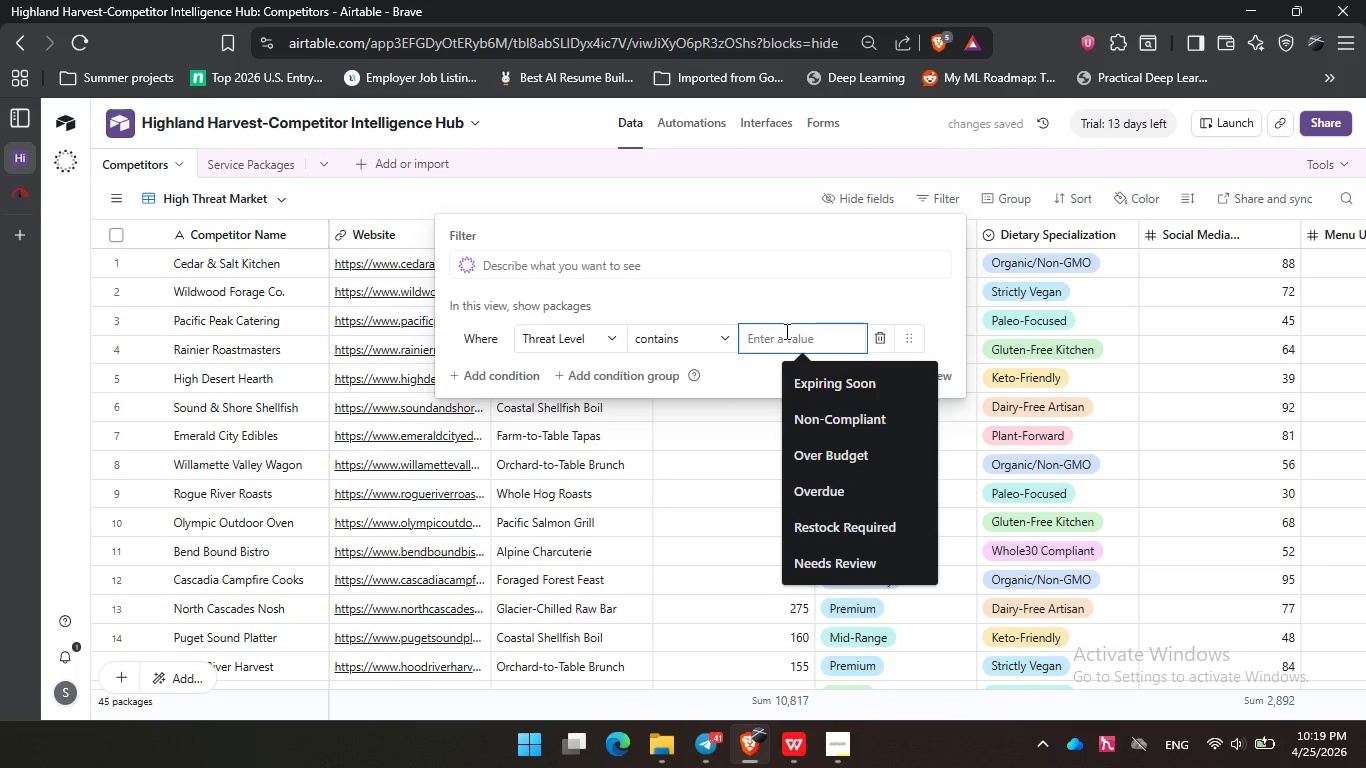 
type(High Threat)
 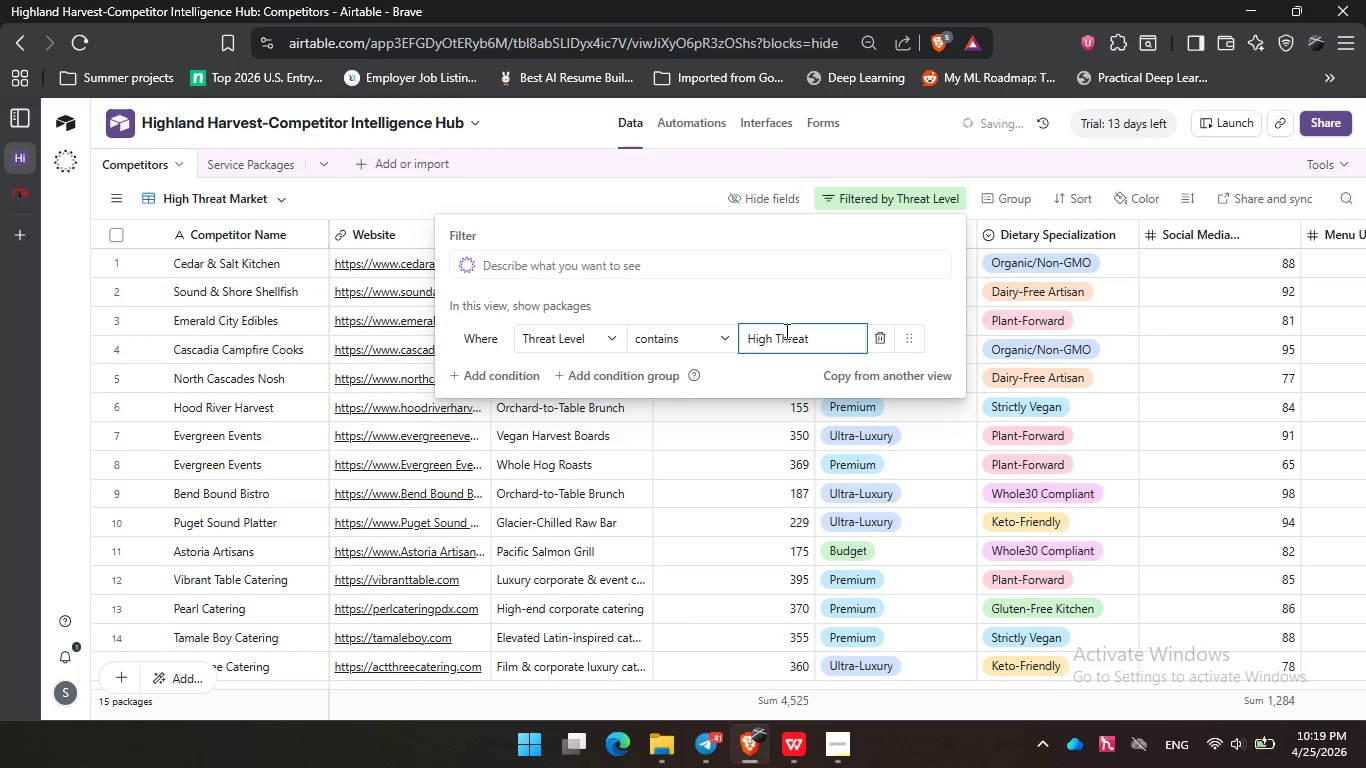 
wait(5.89)
 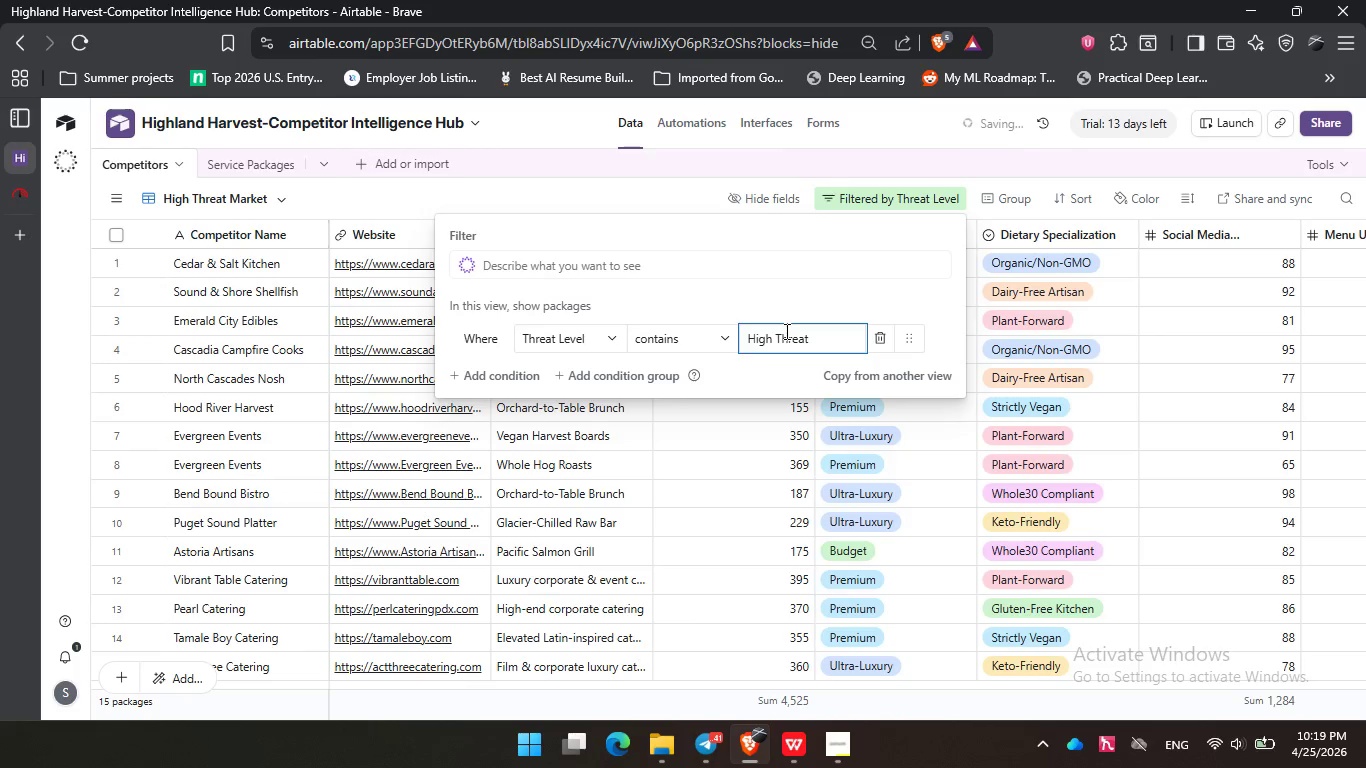 
left_click([574, 196])
 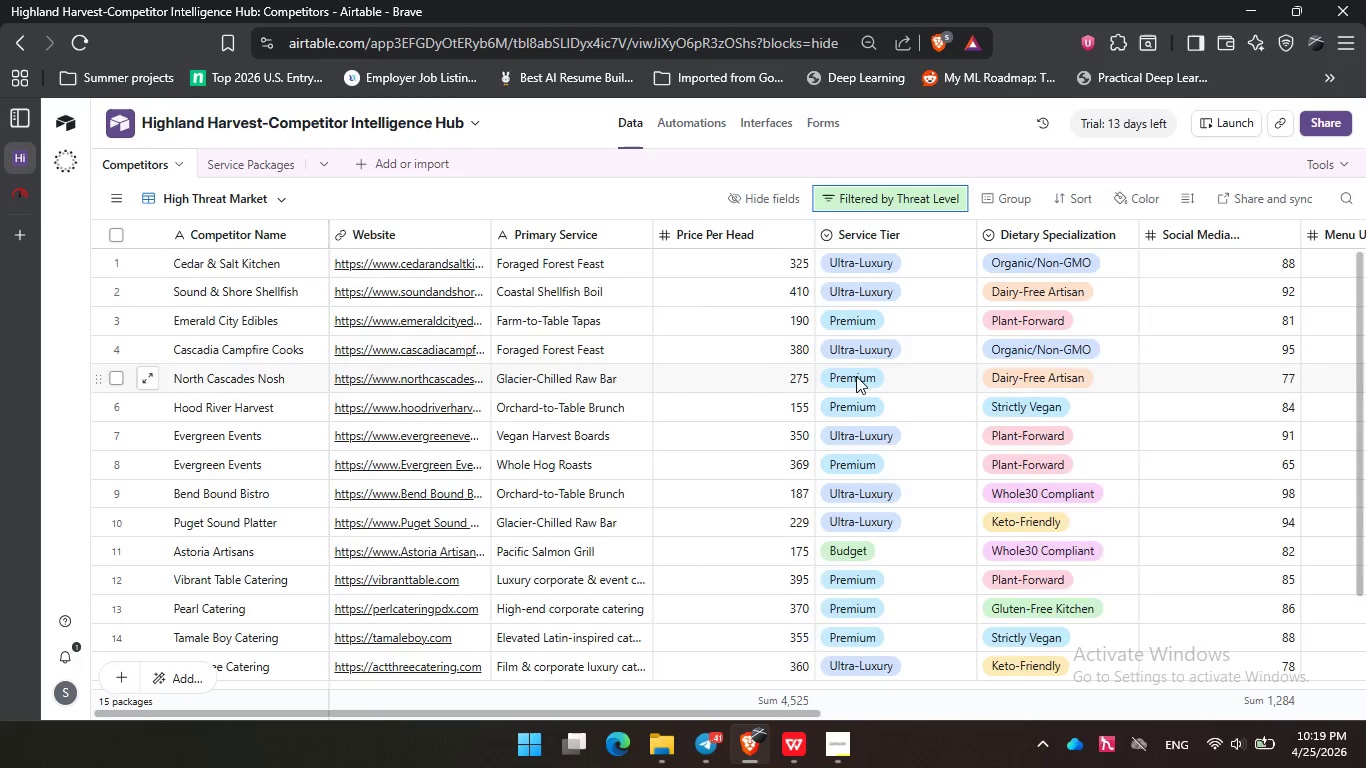 
scroll: coordinate [856, 376], scroll_direction: down, amount: 2.0
 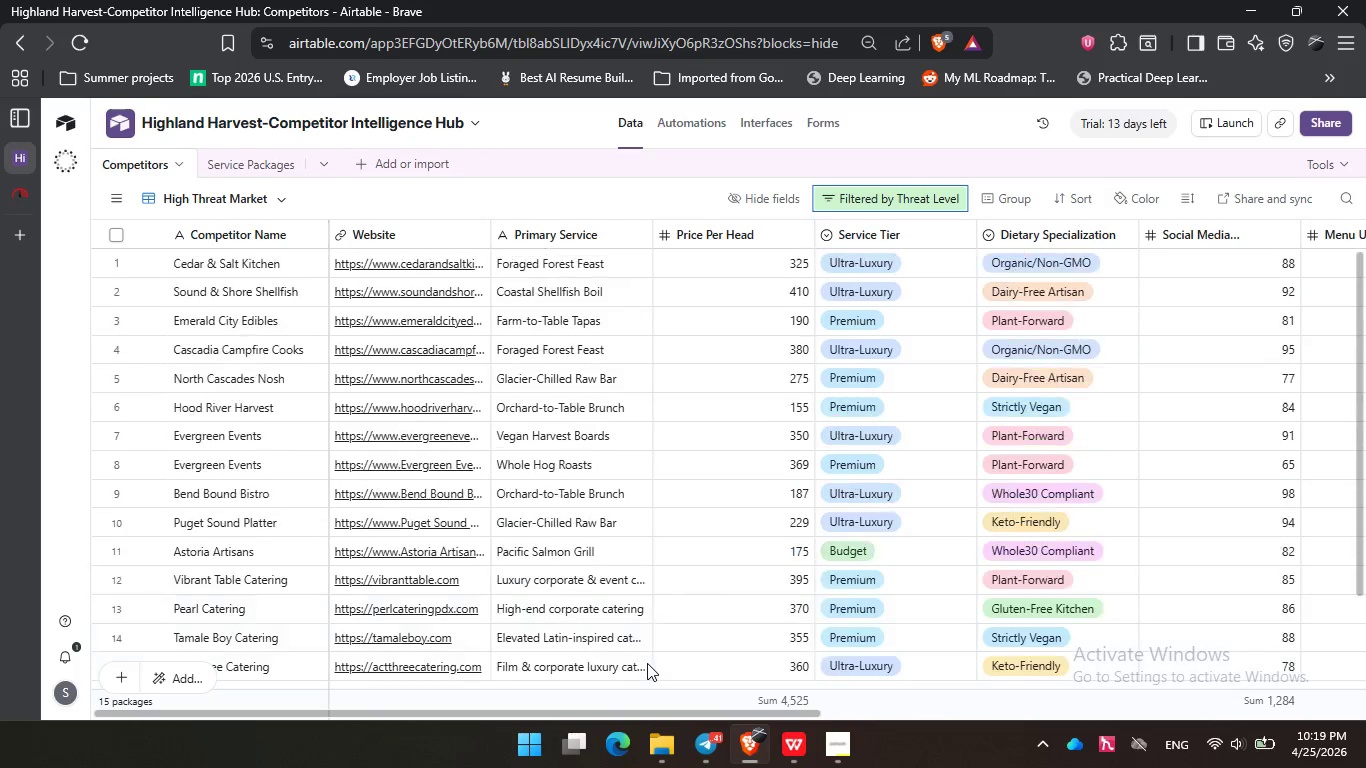 
scroll: coordinate [647, 663], scroll_direction: up, amount: 6.0
 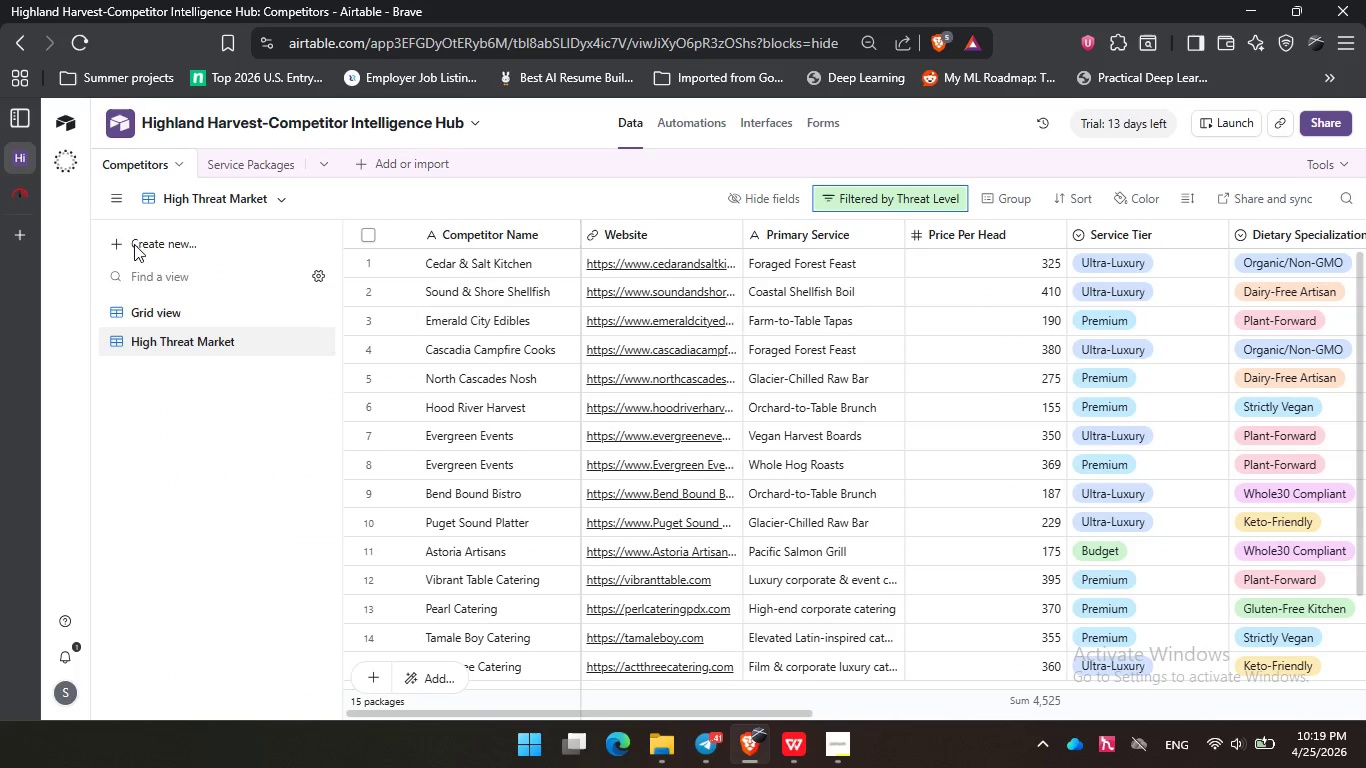 
left_click([181, 402])
 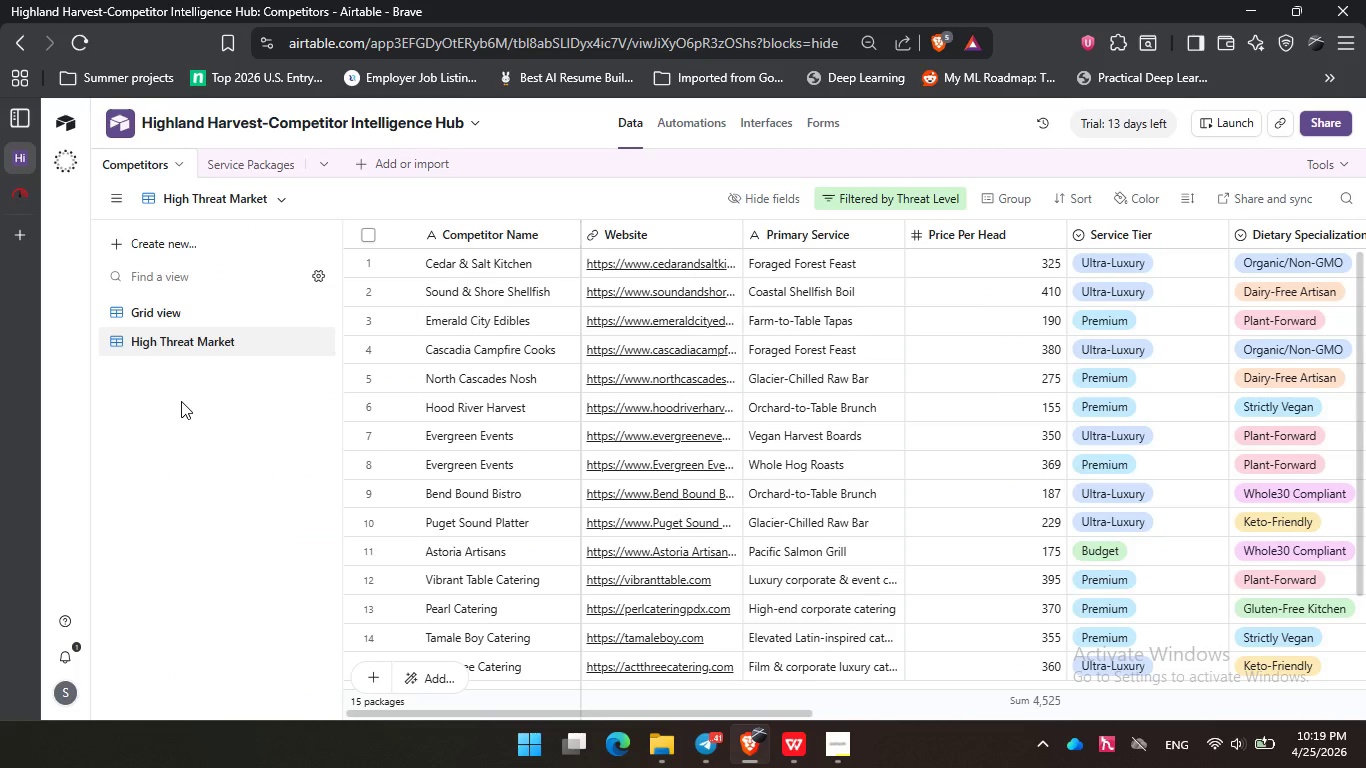 
wait(5.2)
 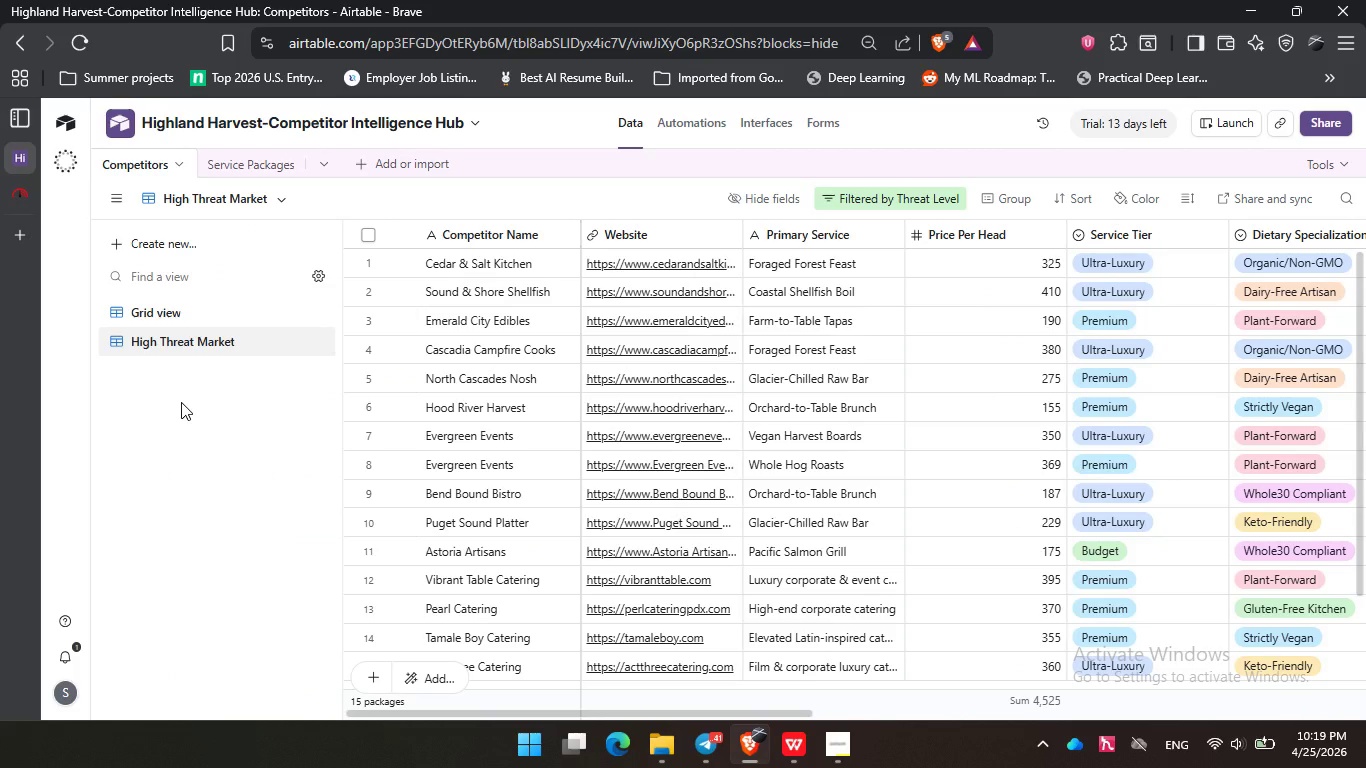 
left_click([193, 248])
 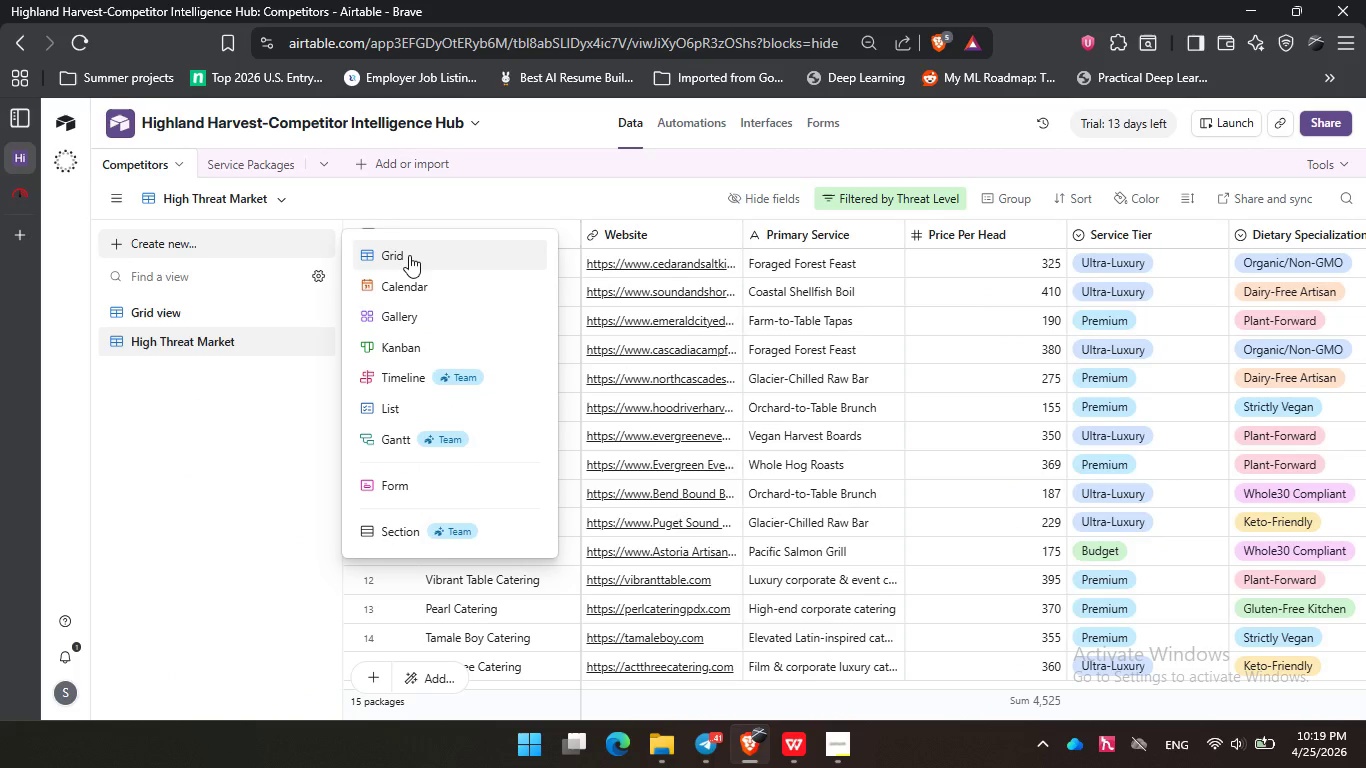 
left_click([409, 255])
 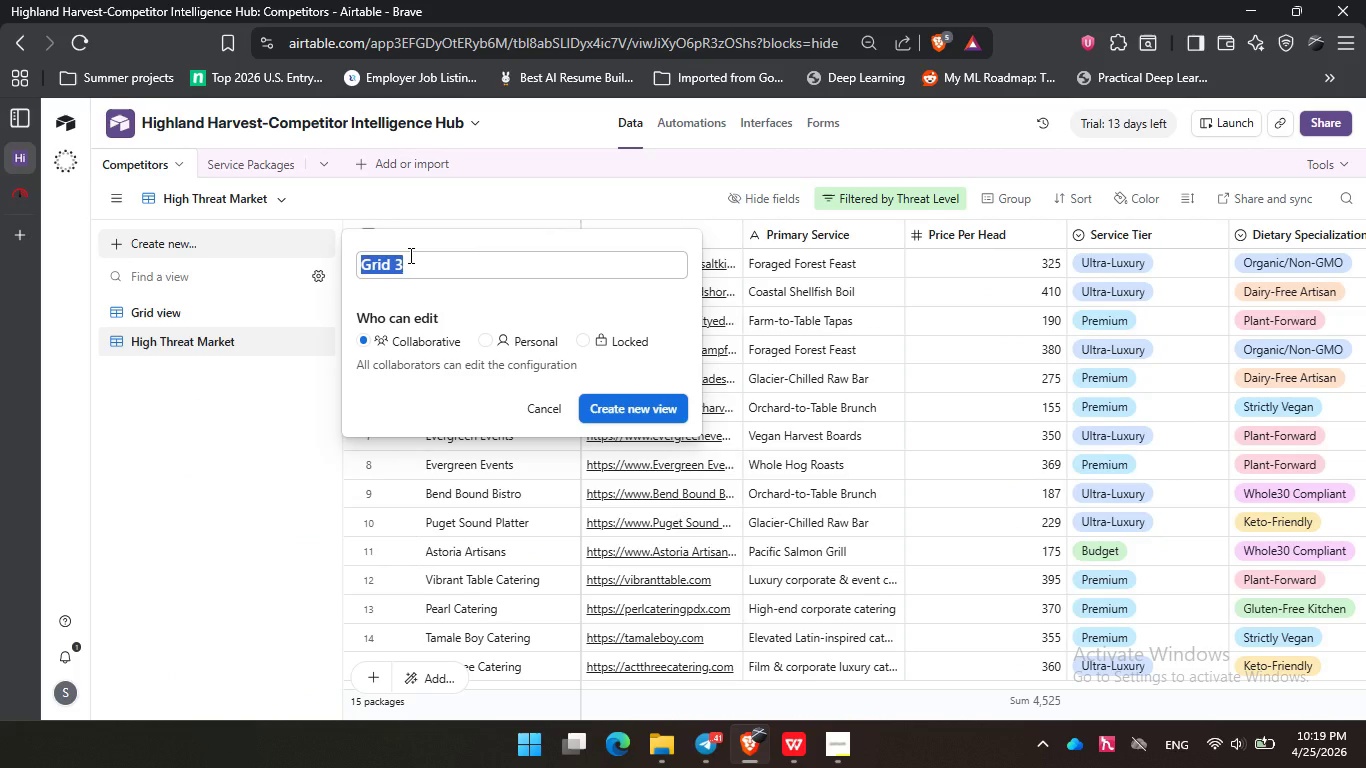 
type(Premium Segment)
 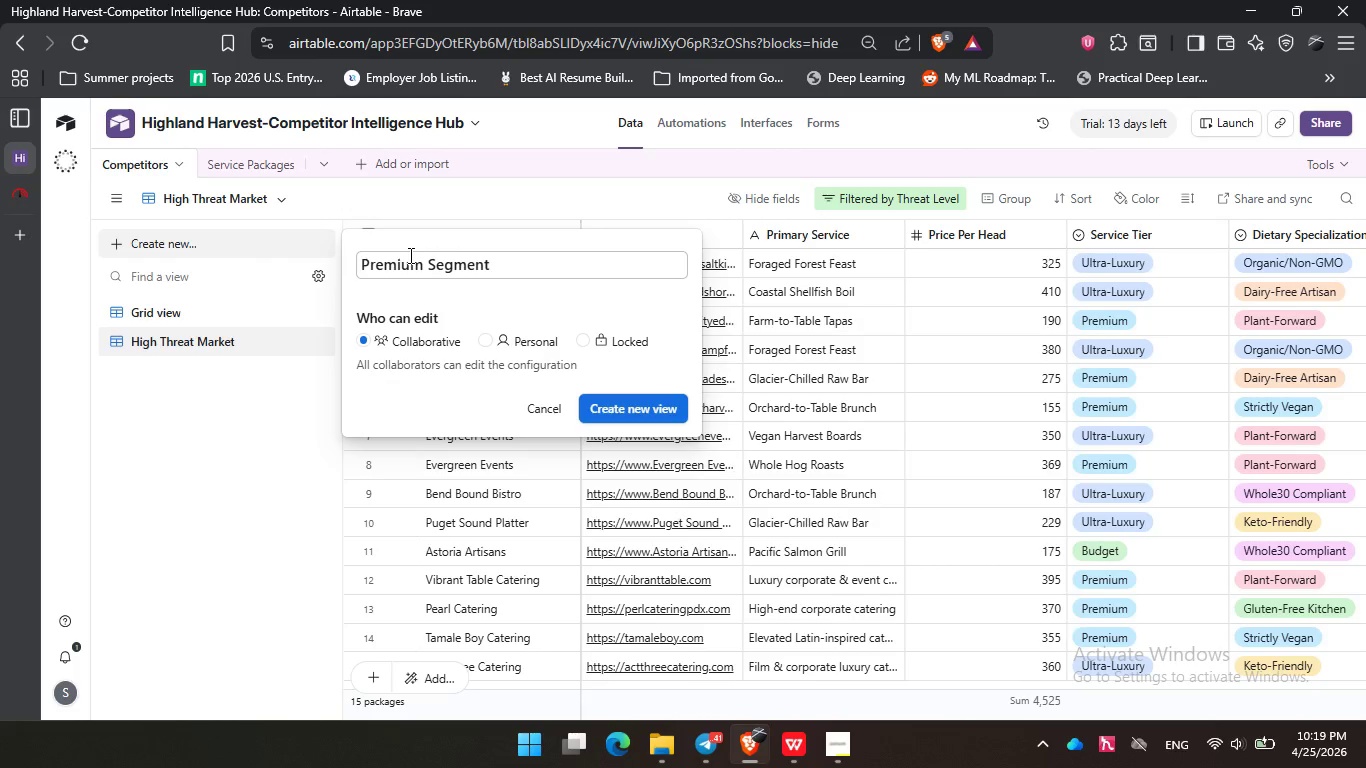 
left_click([944, 203])
 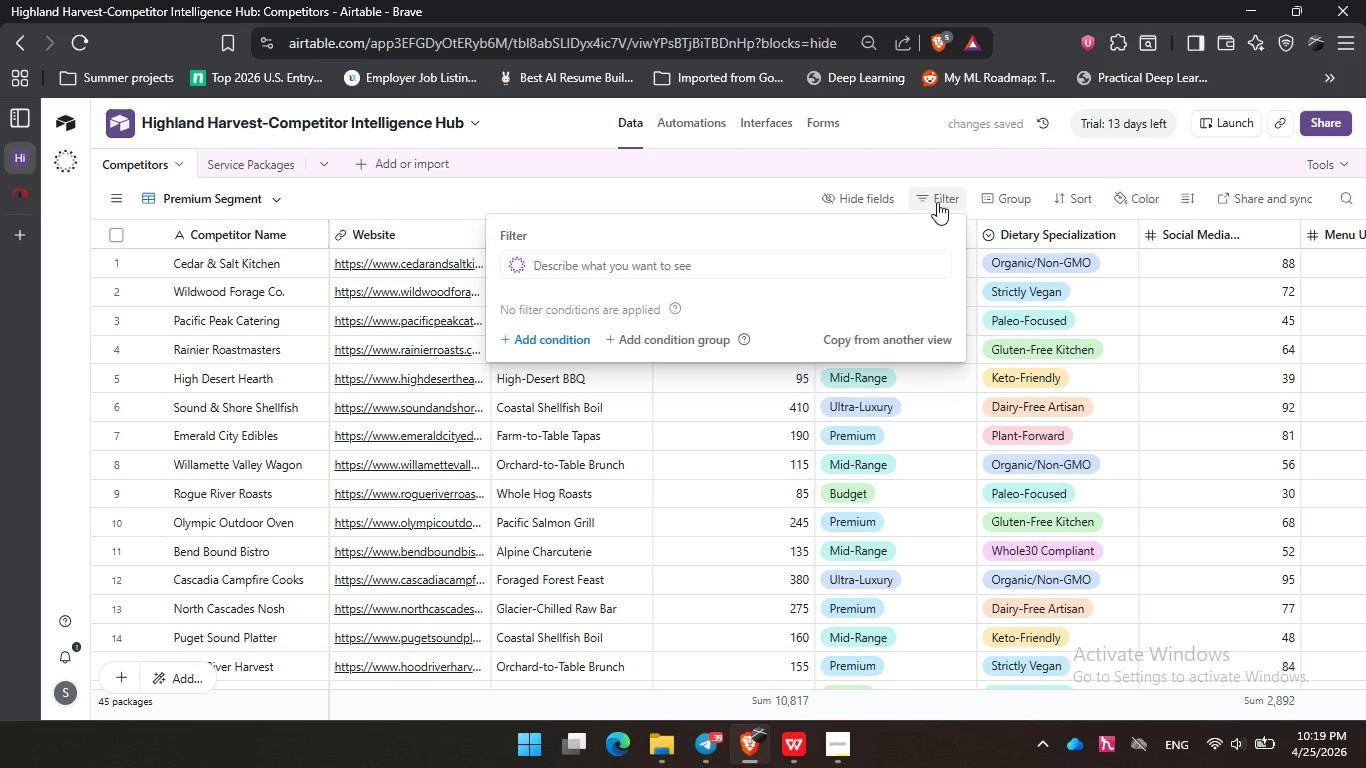 
left_click([519, 342])
 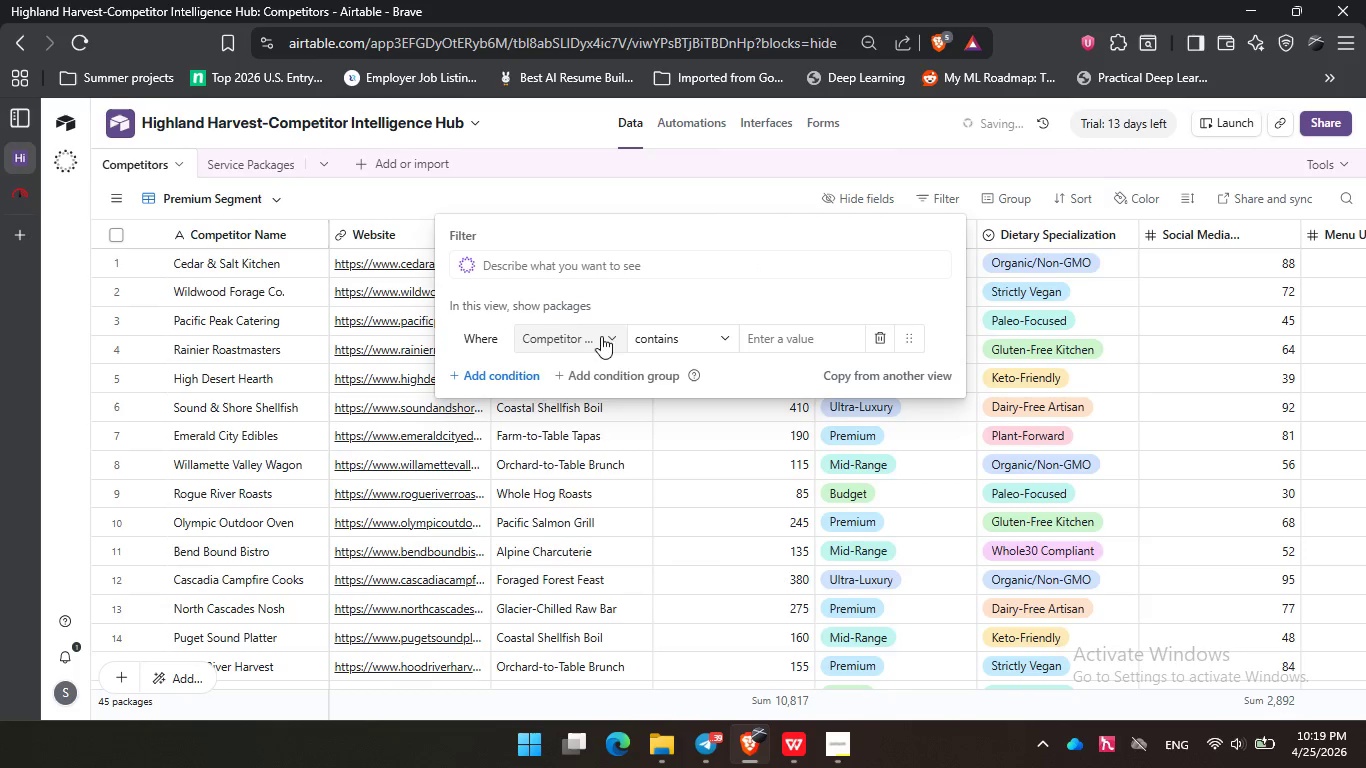 
left_click([601, 336])
 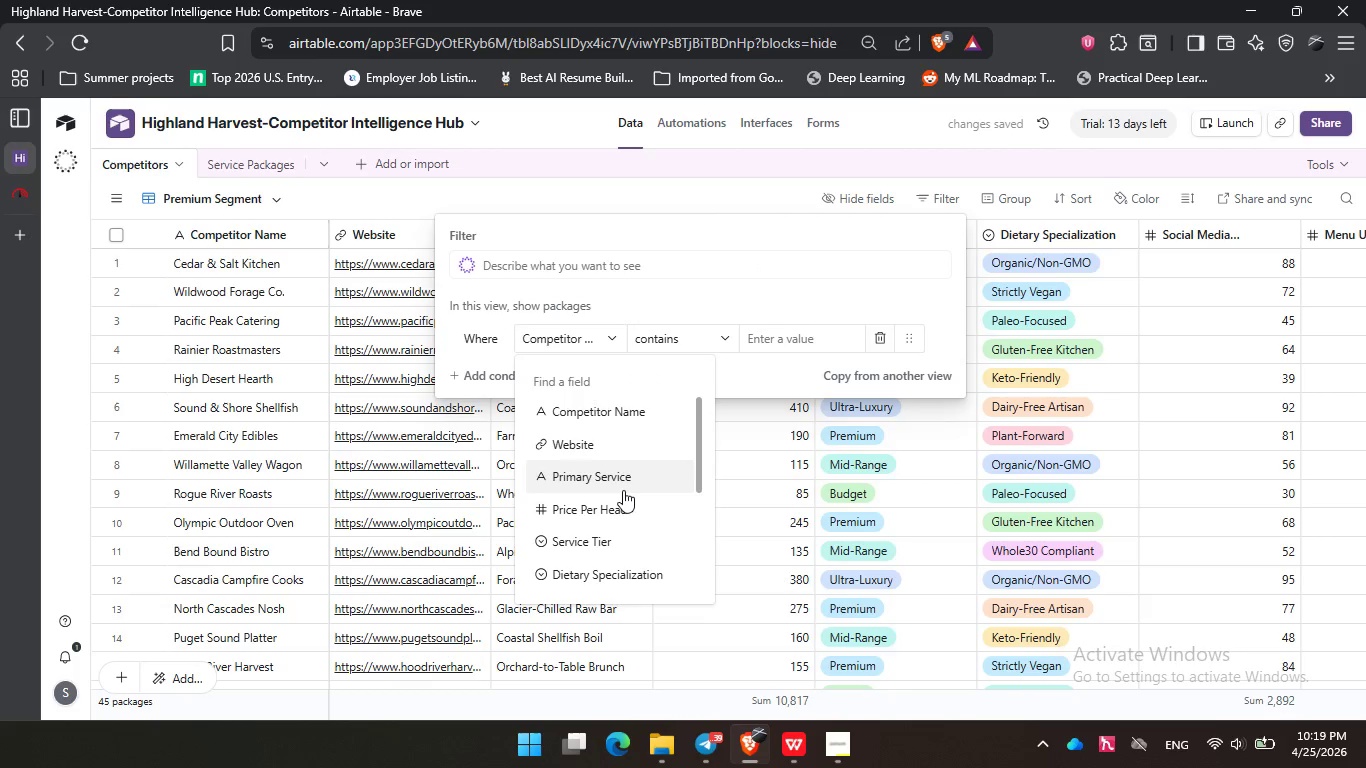 
scroll: coordinate [623, 490], scroll_direction: down, amount: 1.0
 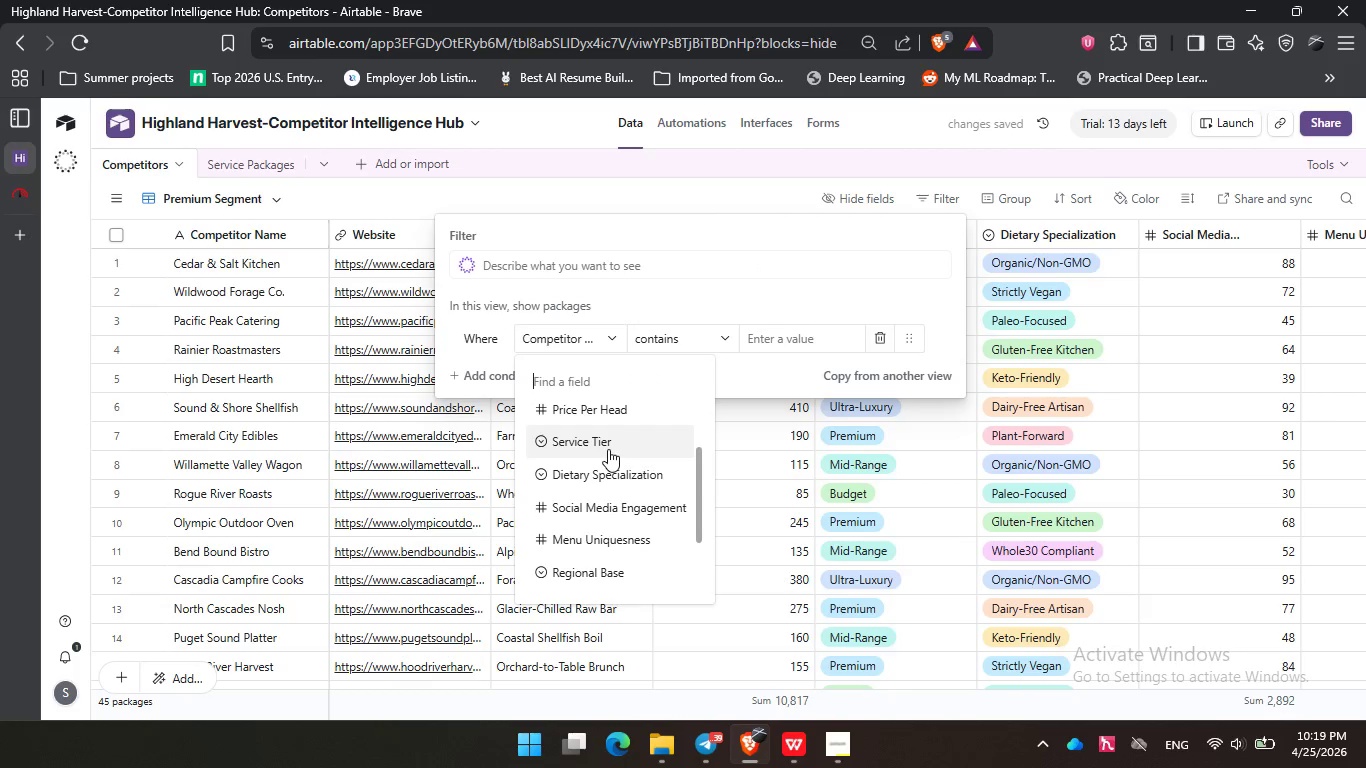 
left_click([608, 449])
 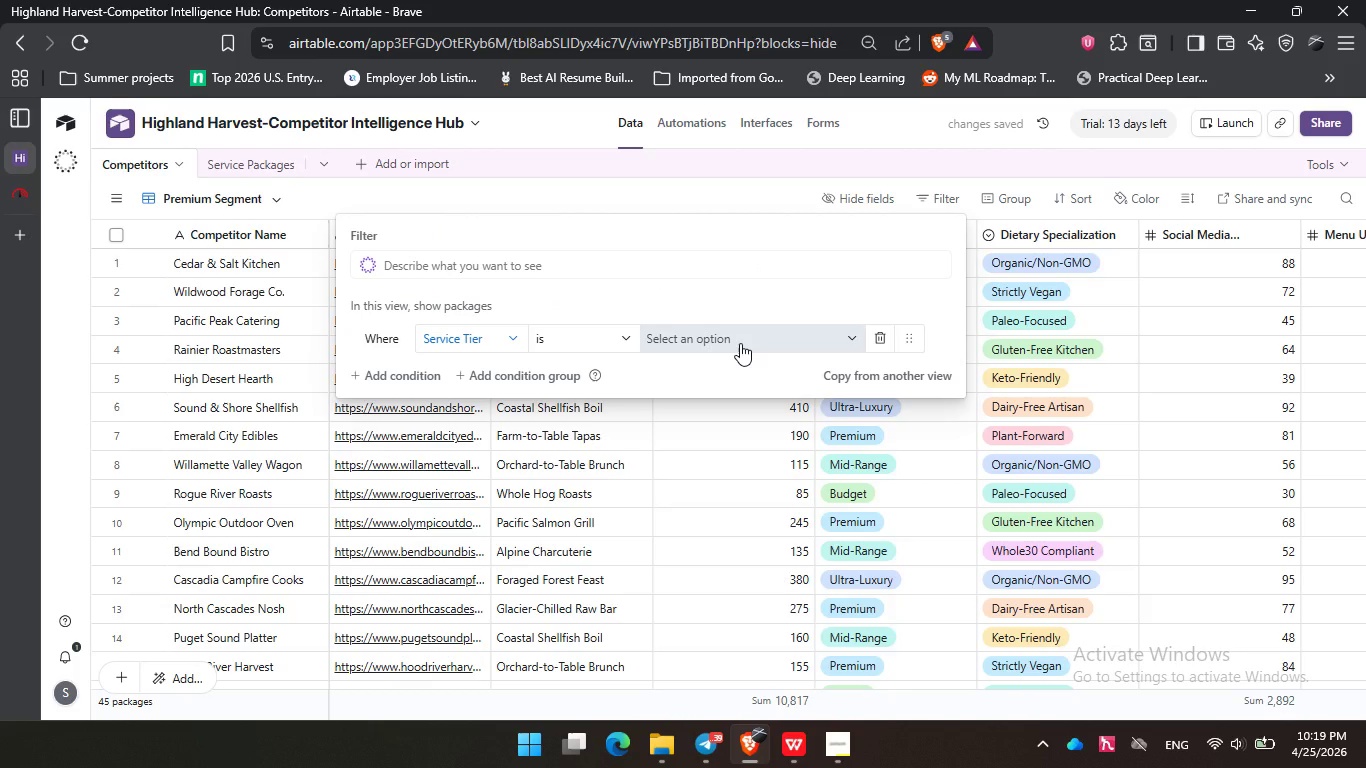 
left_click([740, 343])
 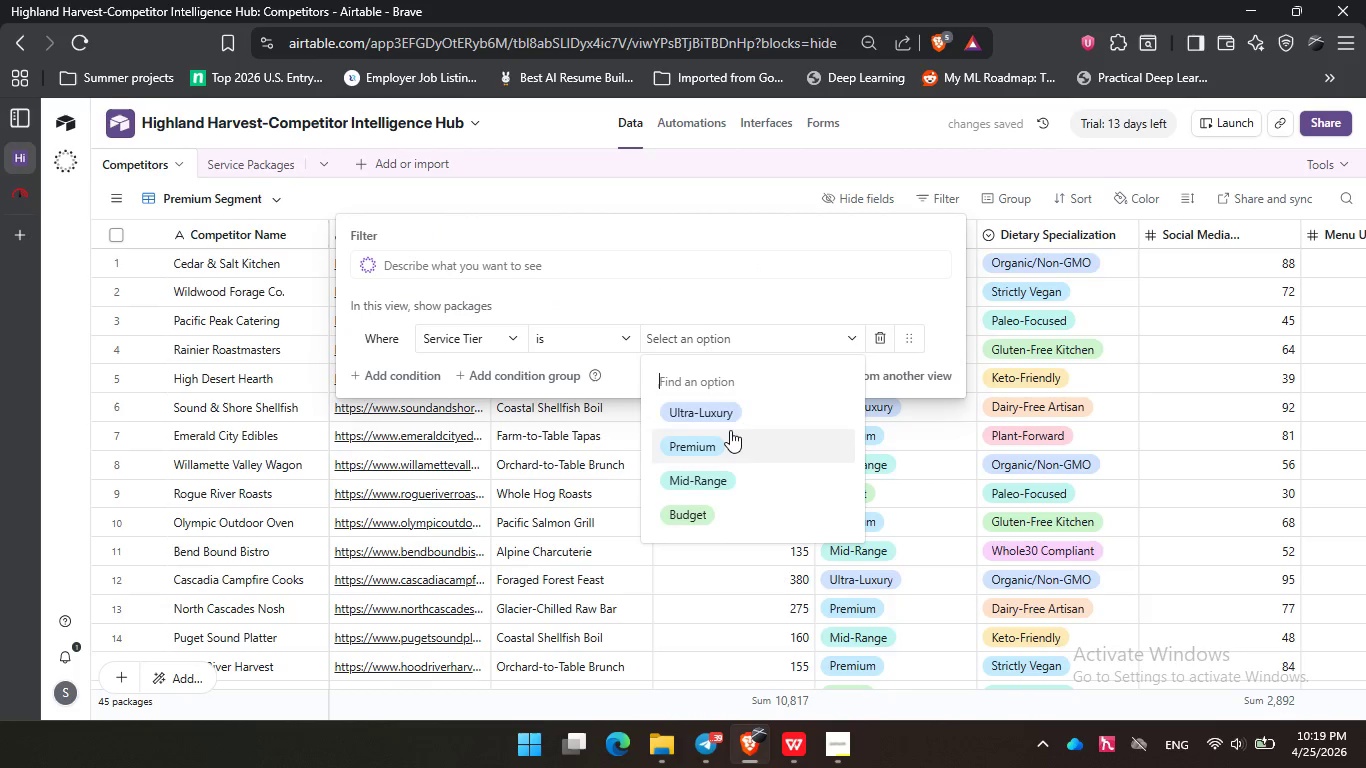 
left_click([728, 412])
 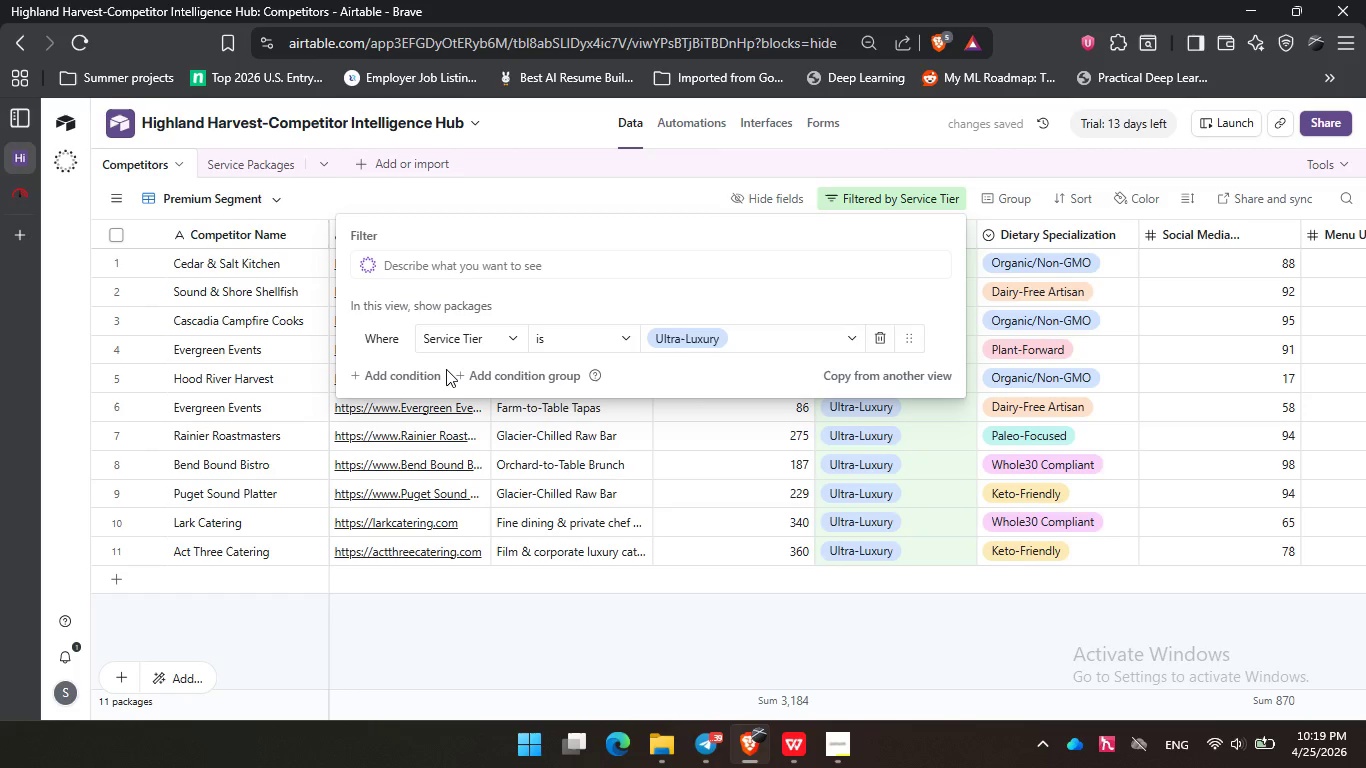 
left_click([417, 381])
 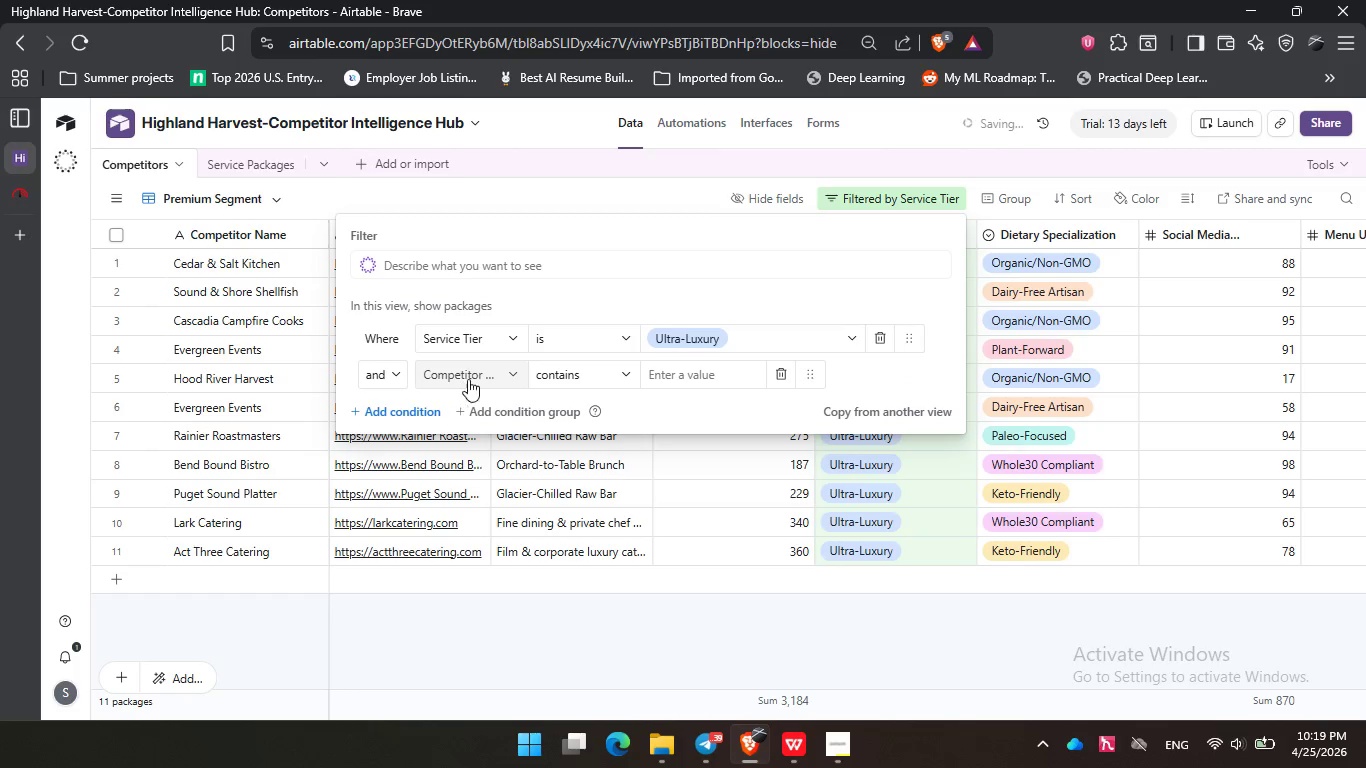 
left_click([474, 378])
 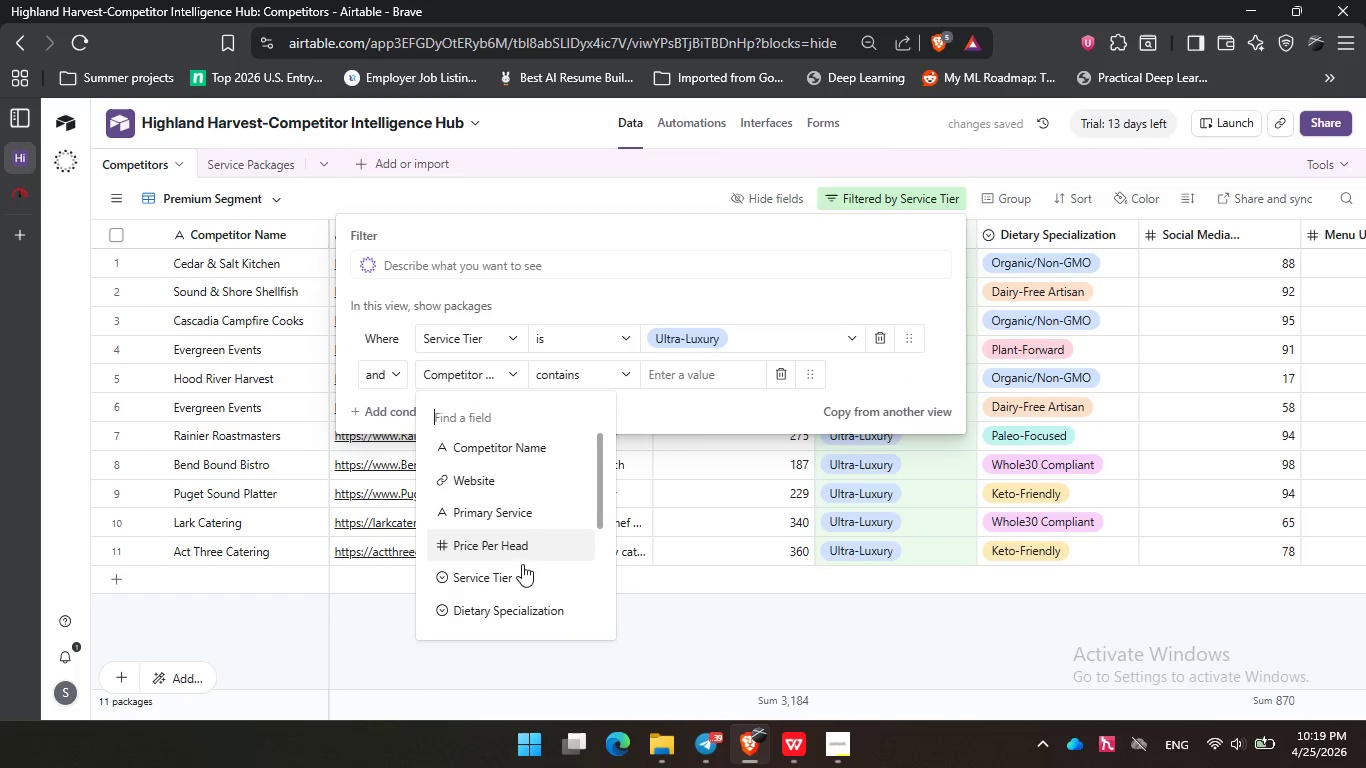 
left_click([532, 572])
 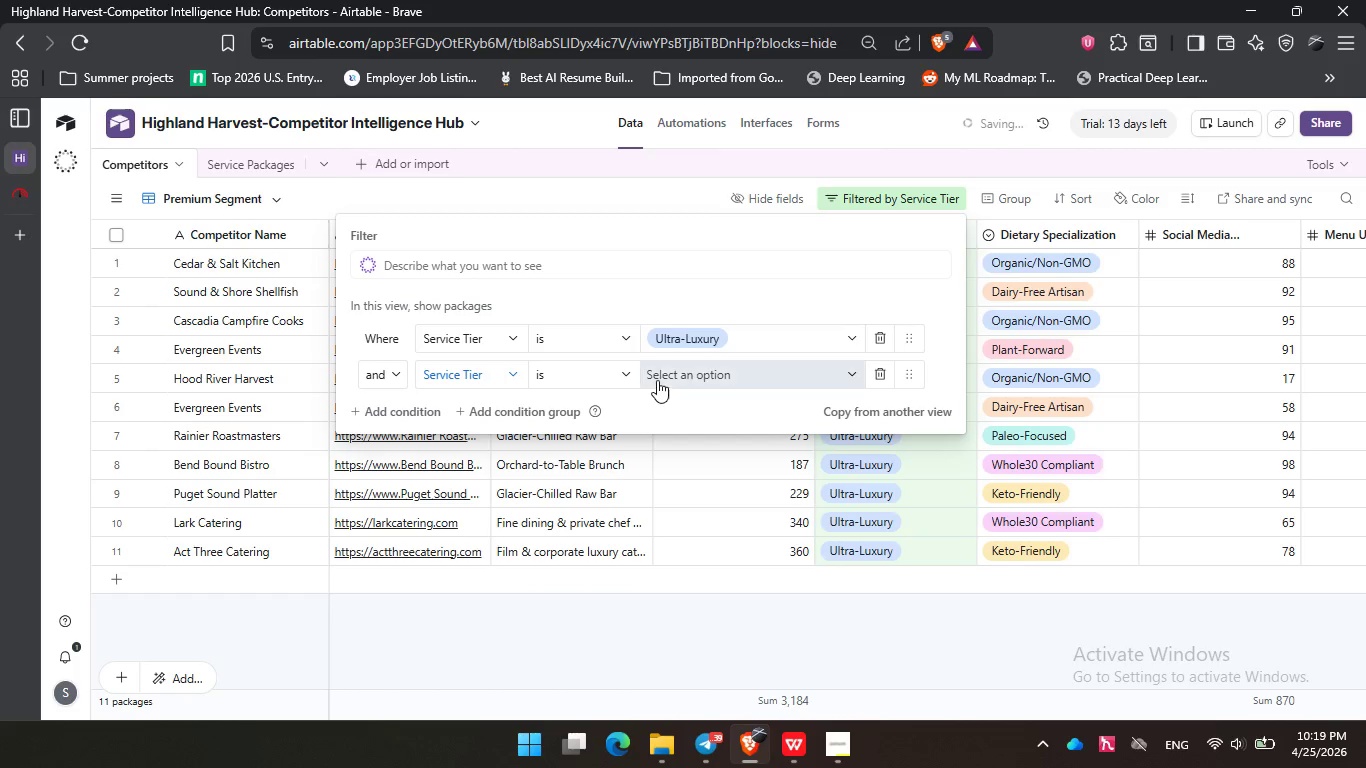 
left_click([659, 377])
 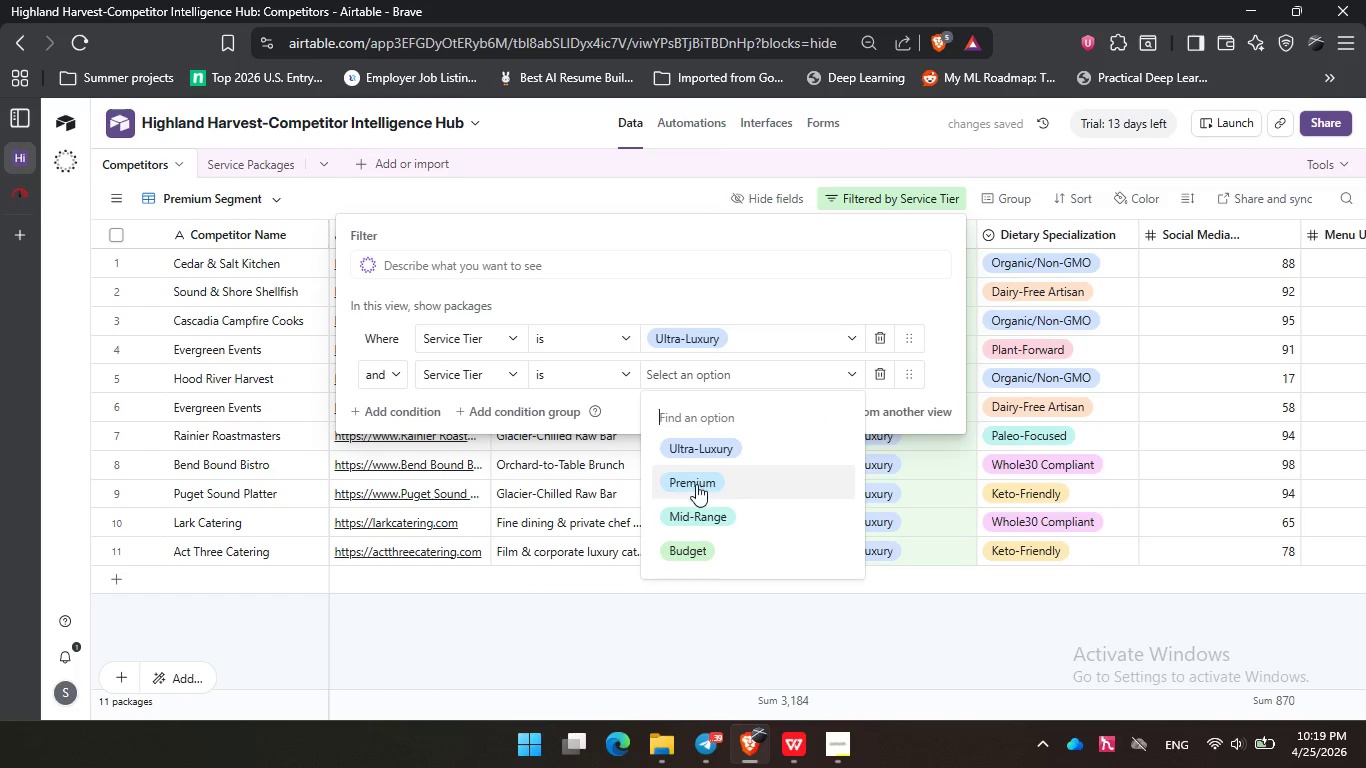 
left_click([696, 484])
 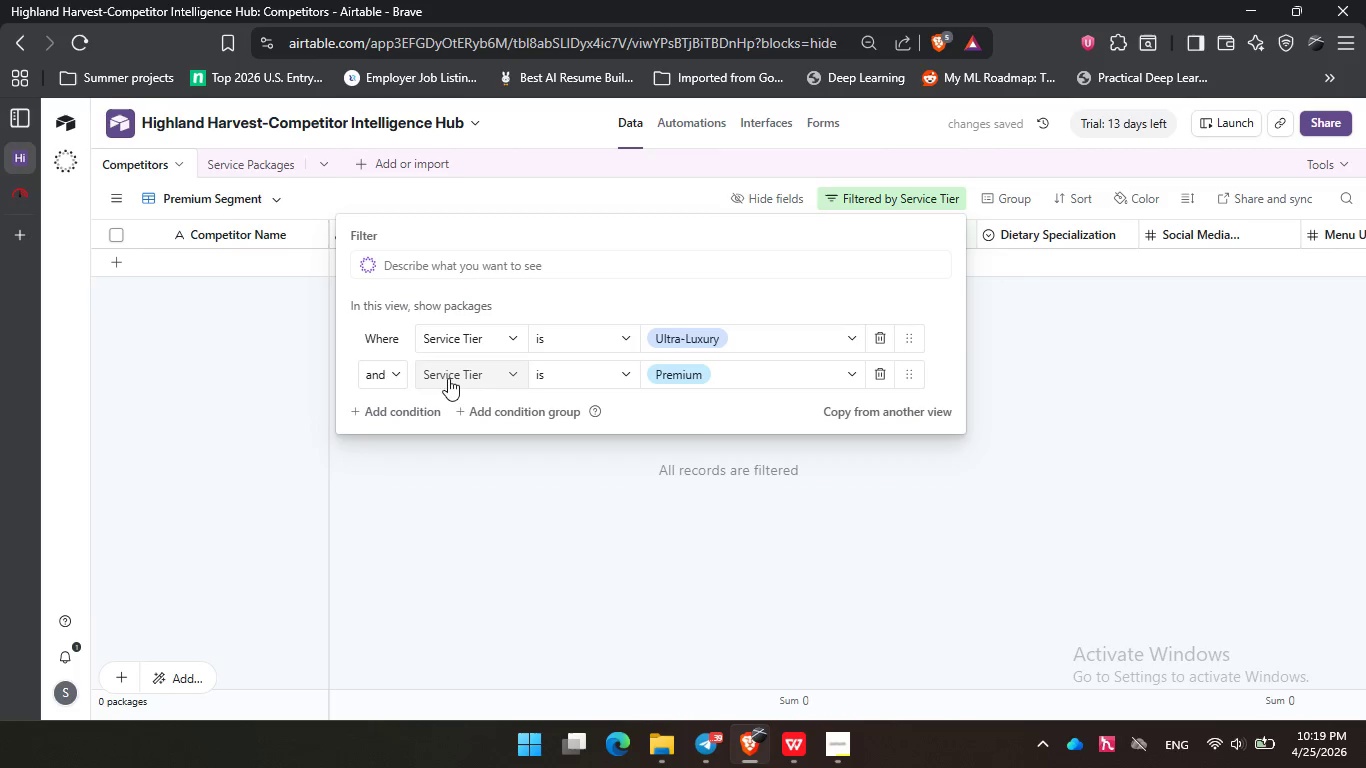 
left_click([380, 368])
 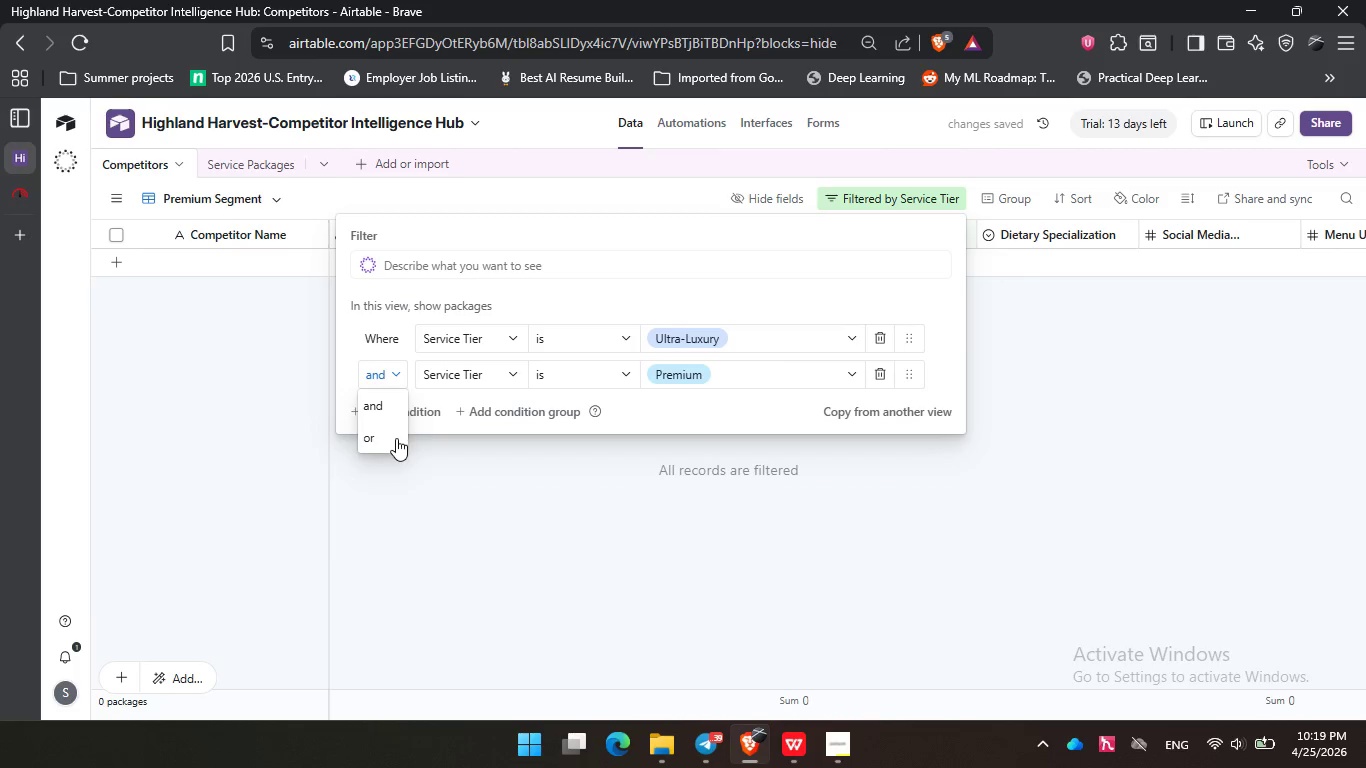 
left_click([396, 438])
 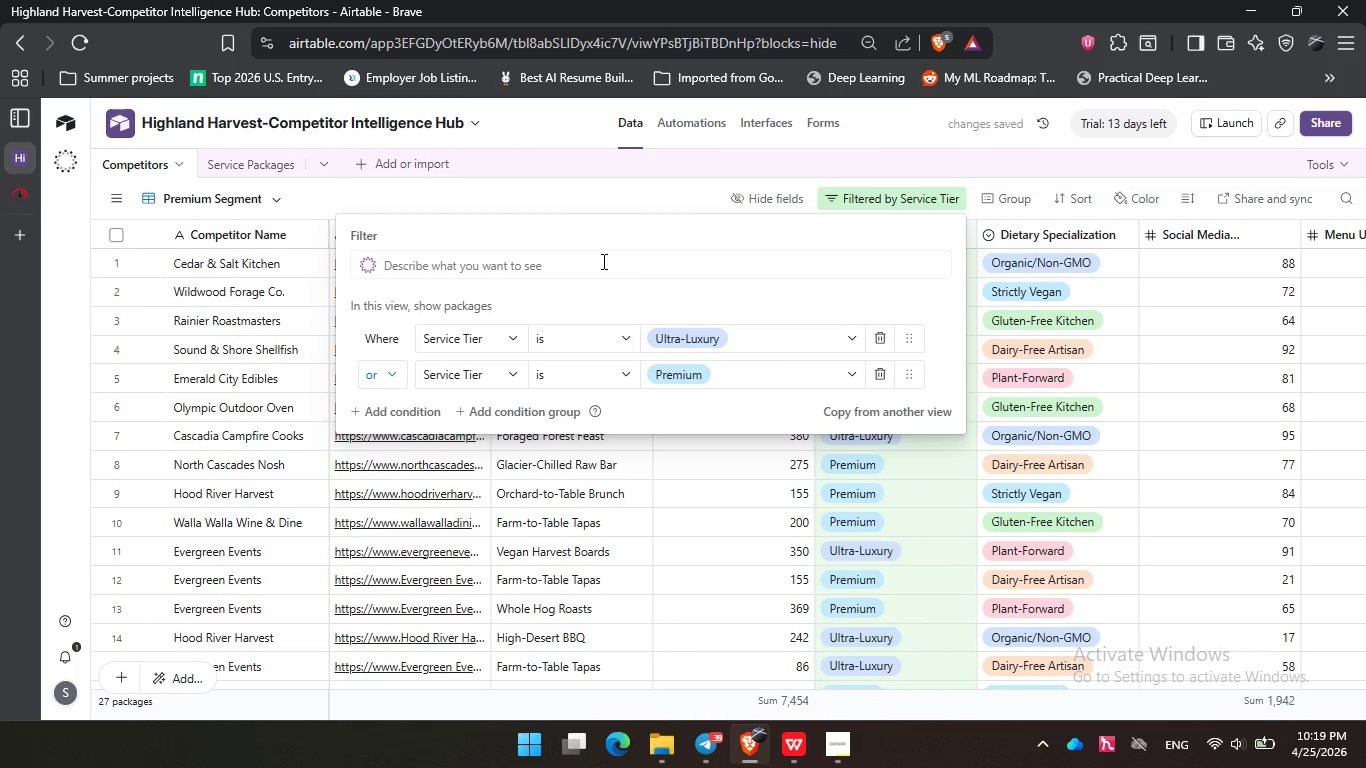 
left_click([439, 196])
 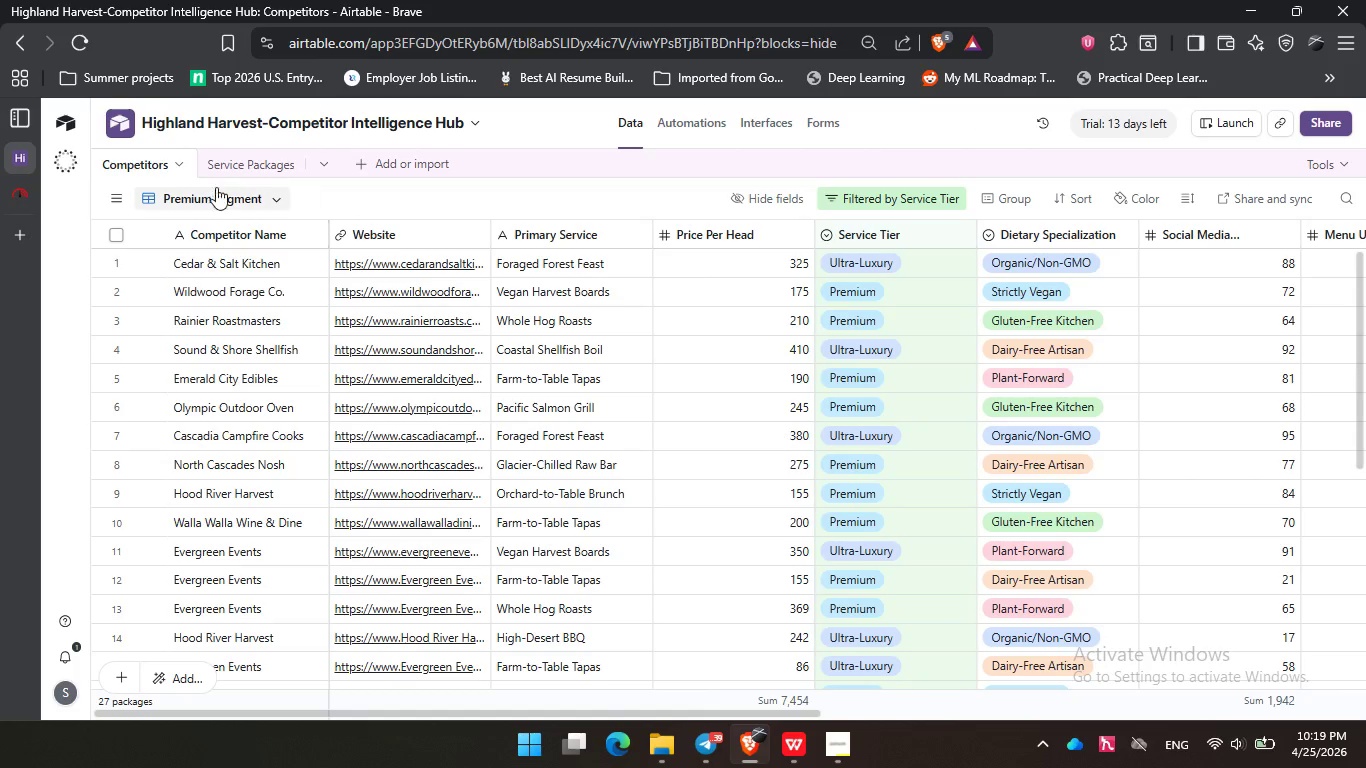 
wait(5.14)
 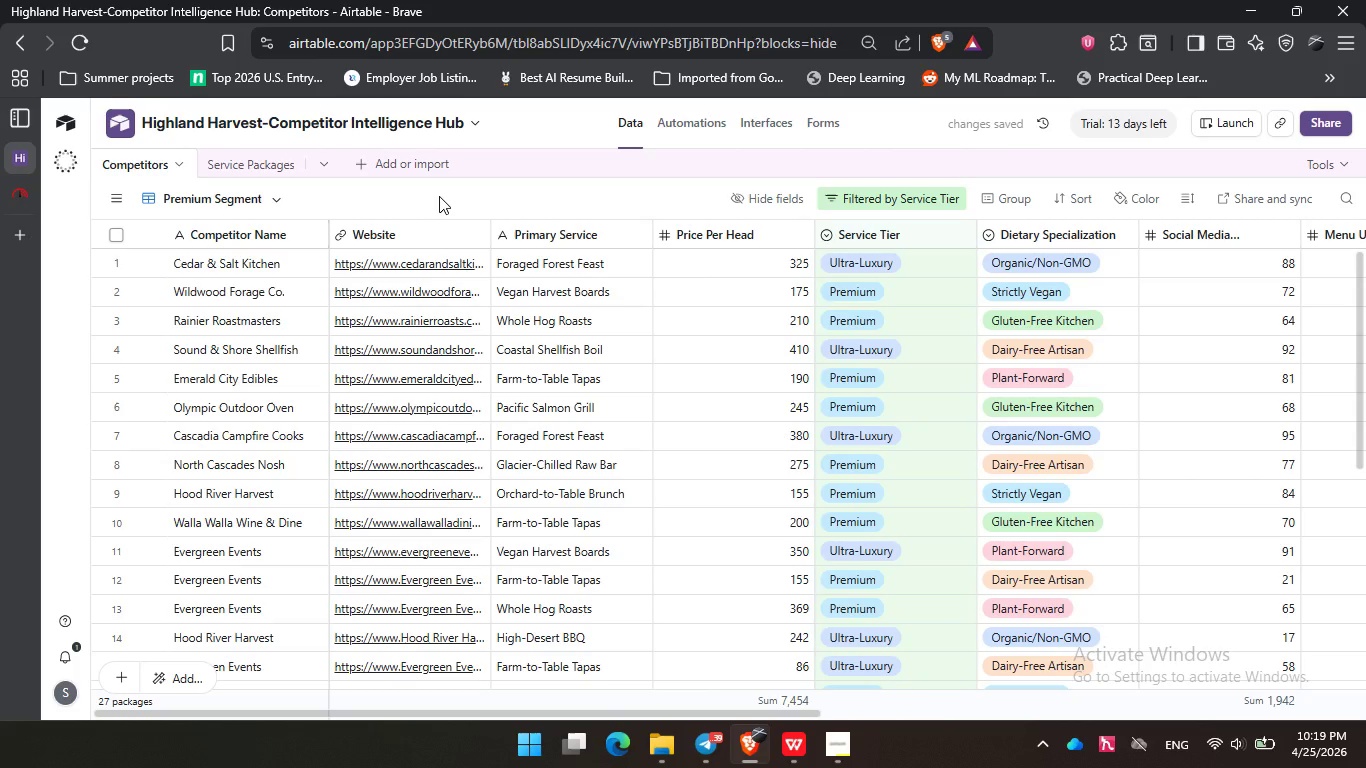 
left_click([184, 419])
 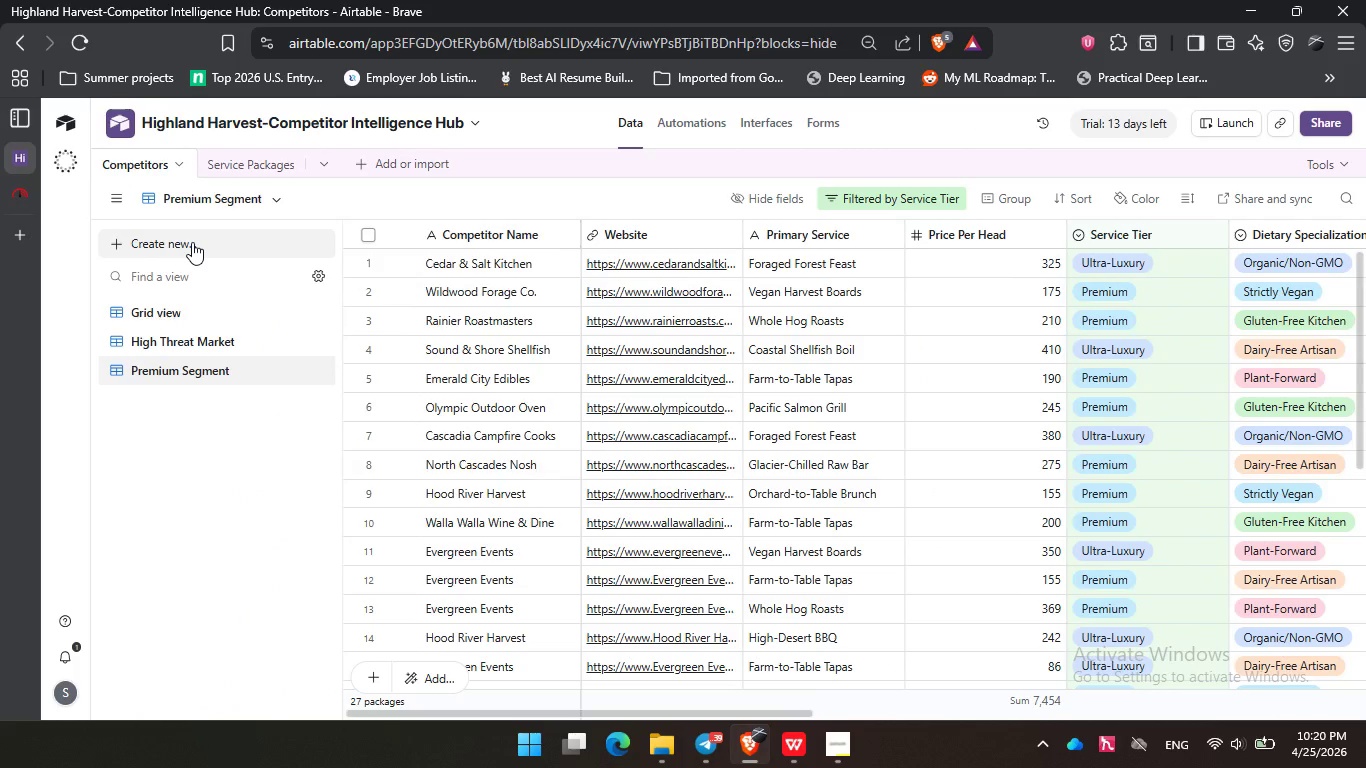 
left_click([192, 242])
 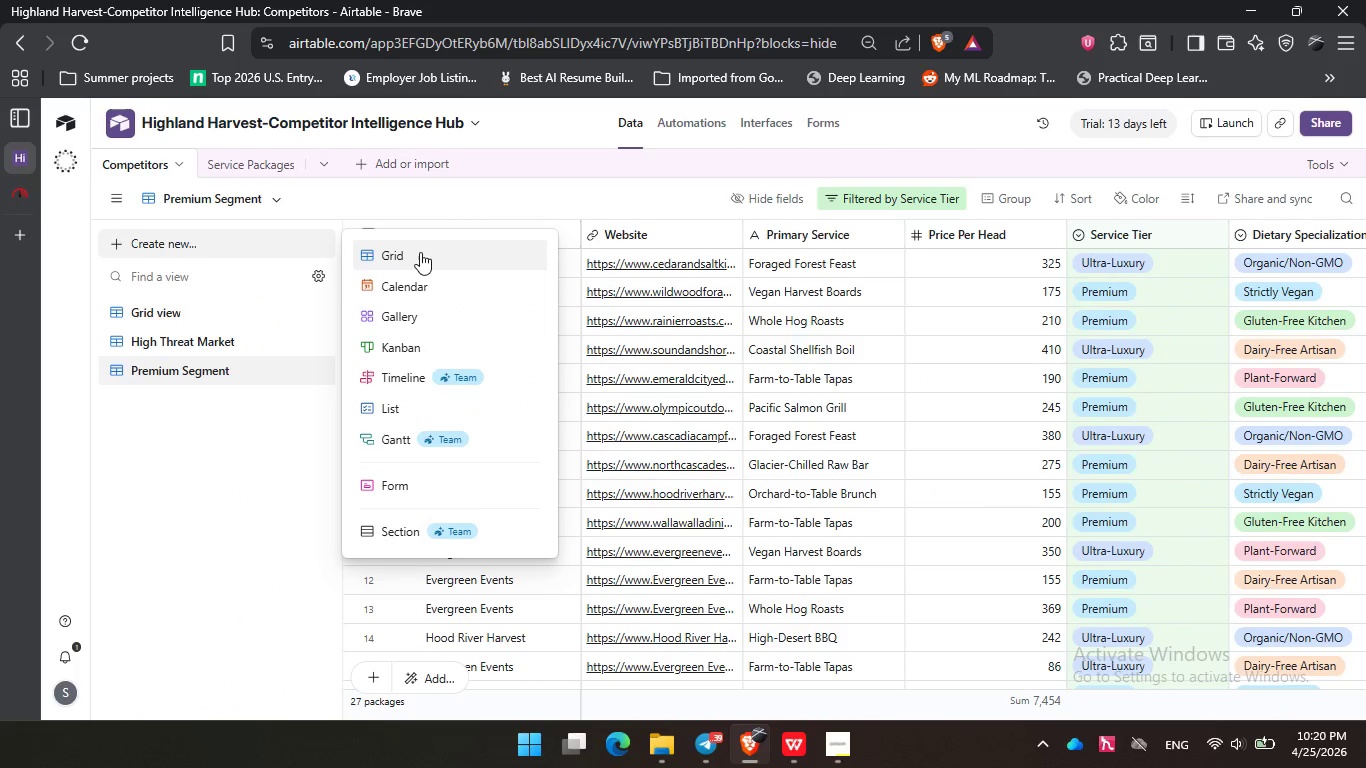 
left_click([420, 252])
 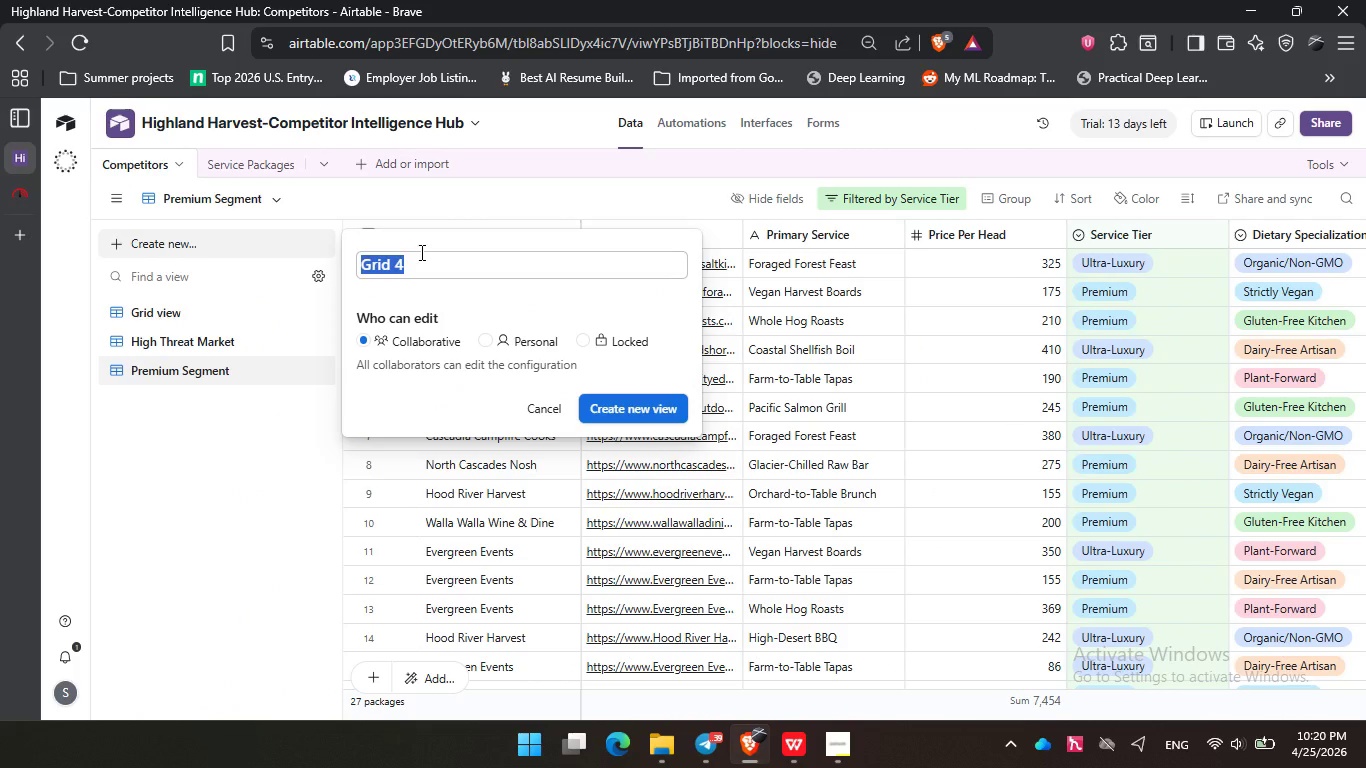 
type(B)
key(Backspace)
type(Vegan/Speciality )
 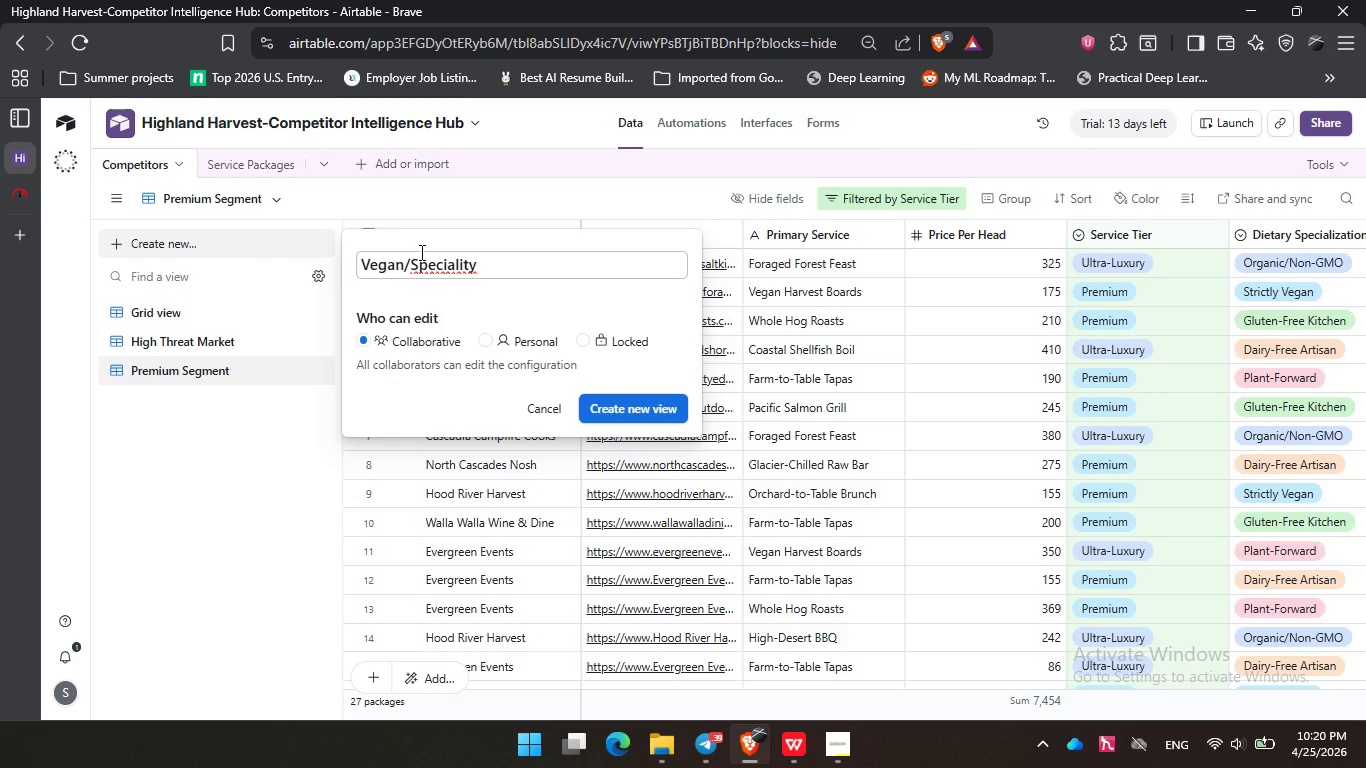 
wait(5.05)
 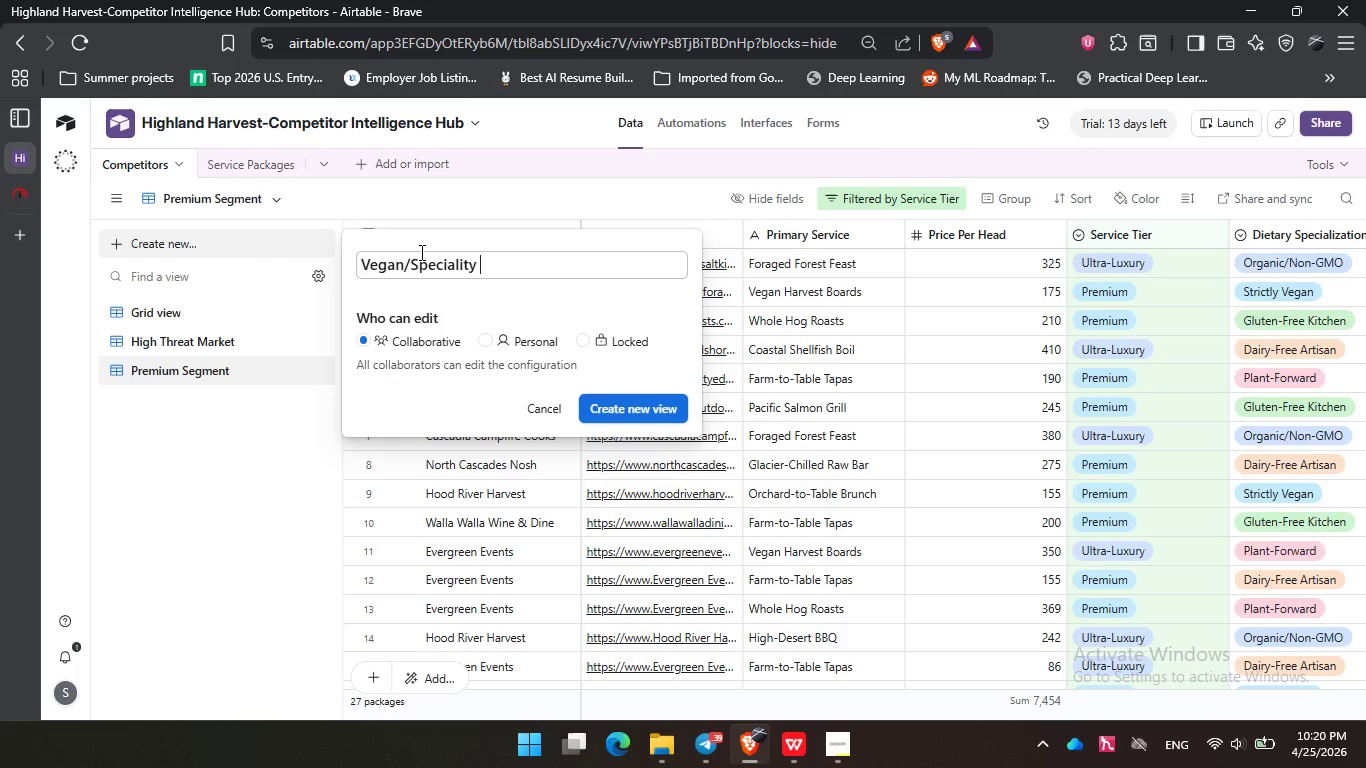 
key(ArrowLeft)
 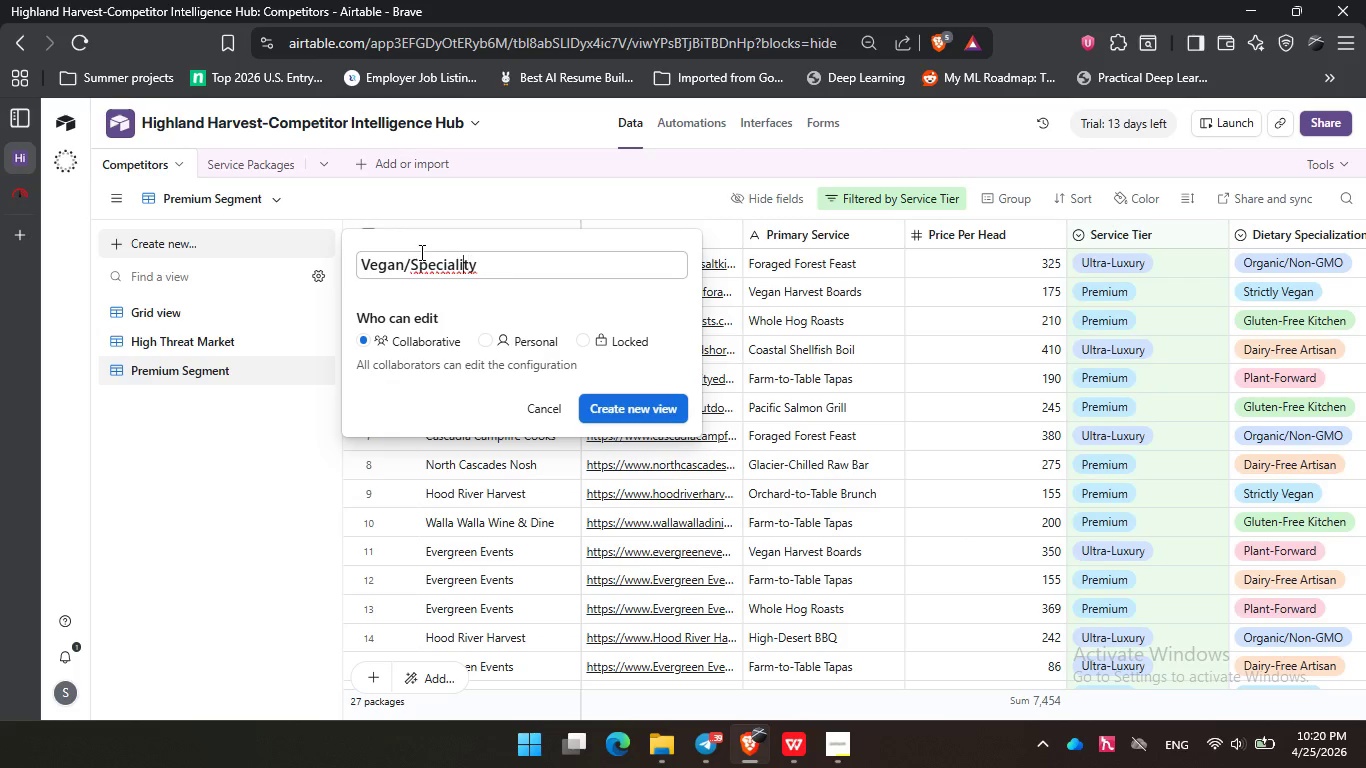 
key(ArrowLeft)
 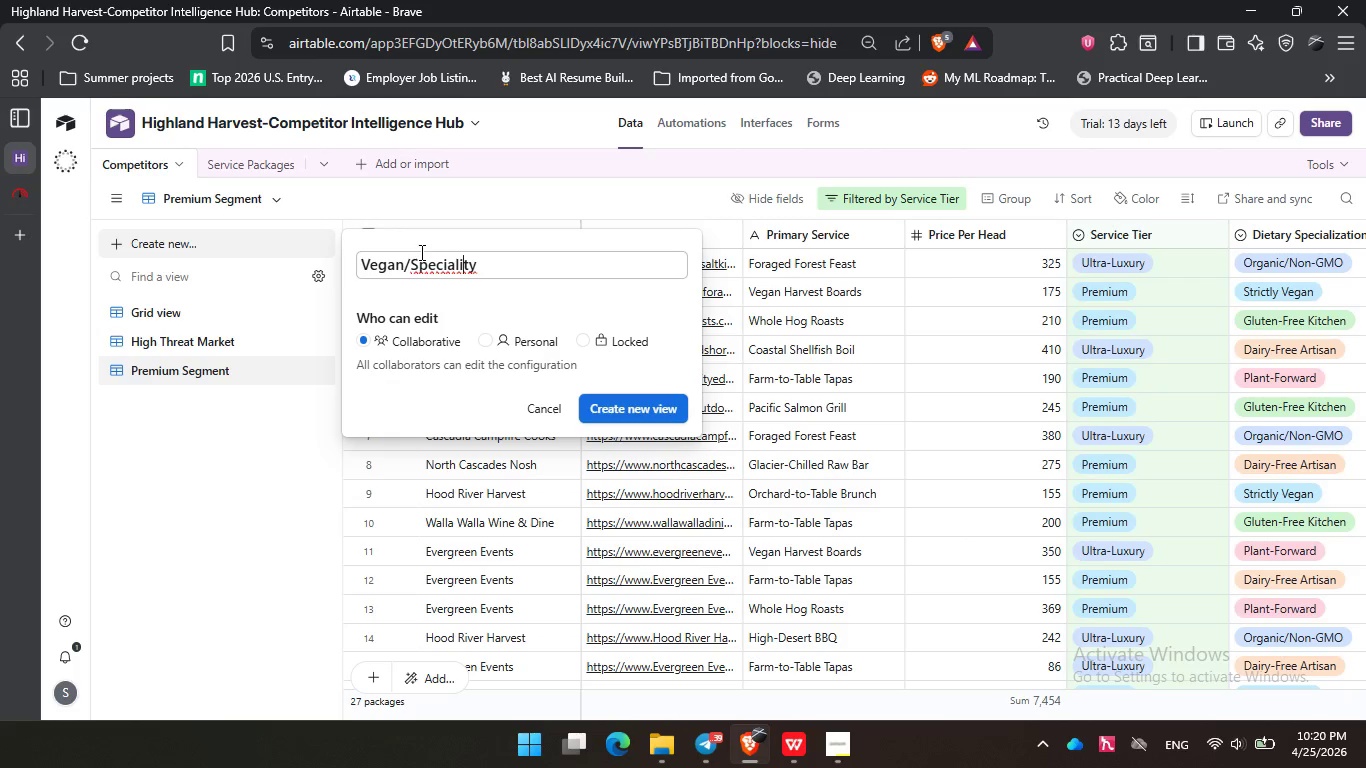 
key(ArrowLeft)
 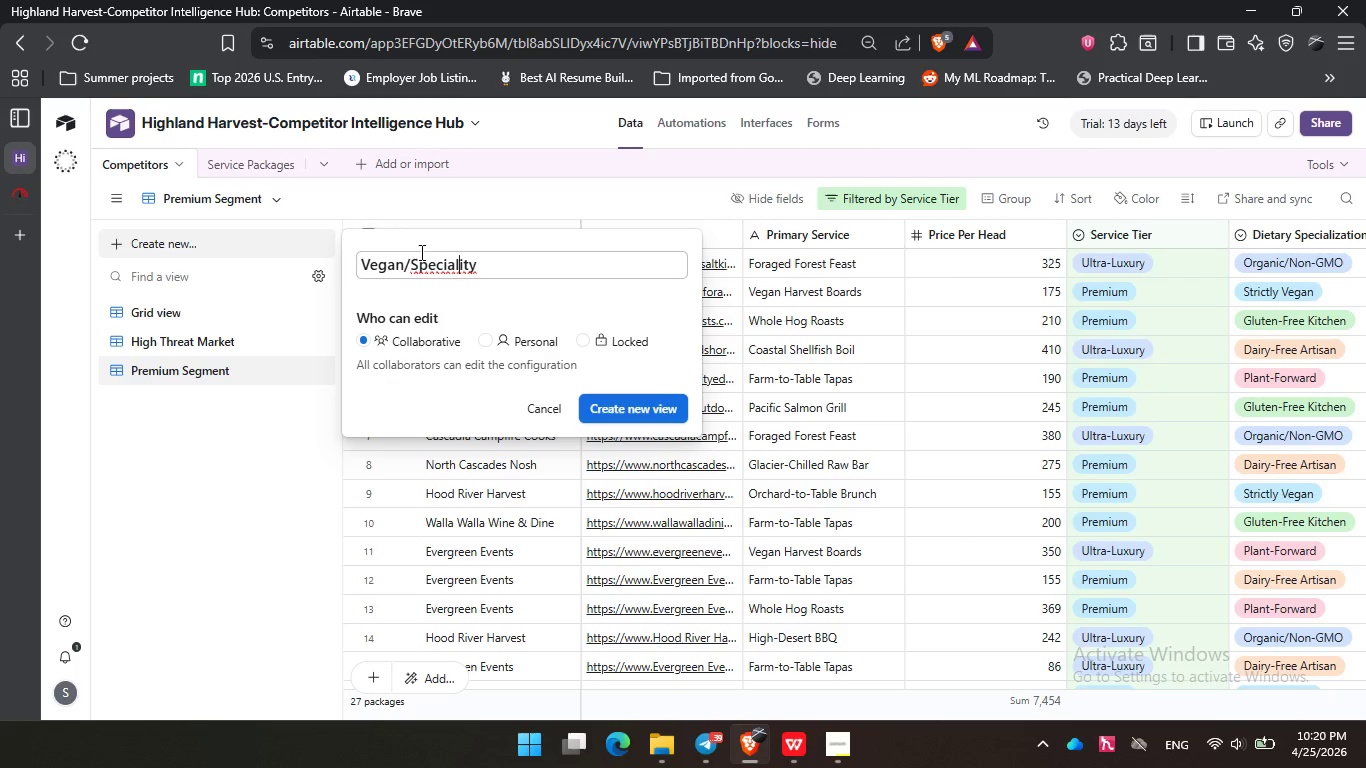 
key(ArrowLeft)
 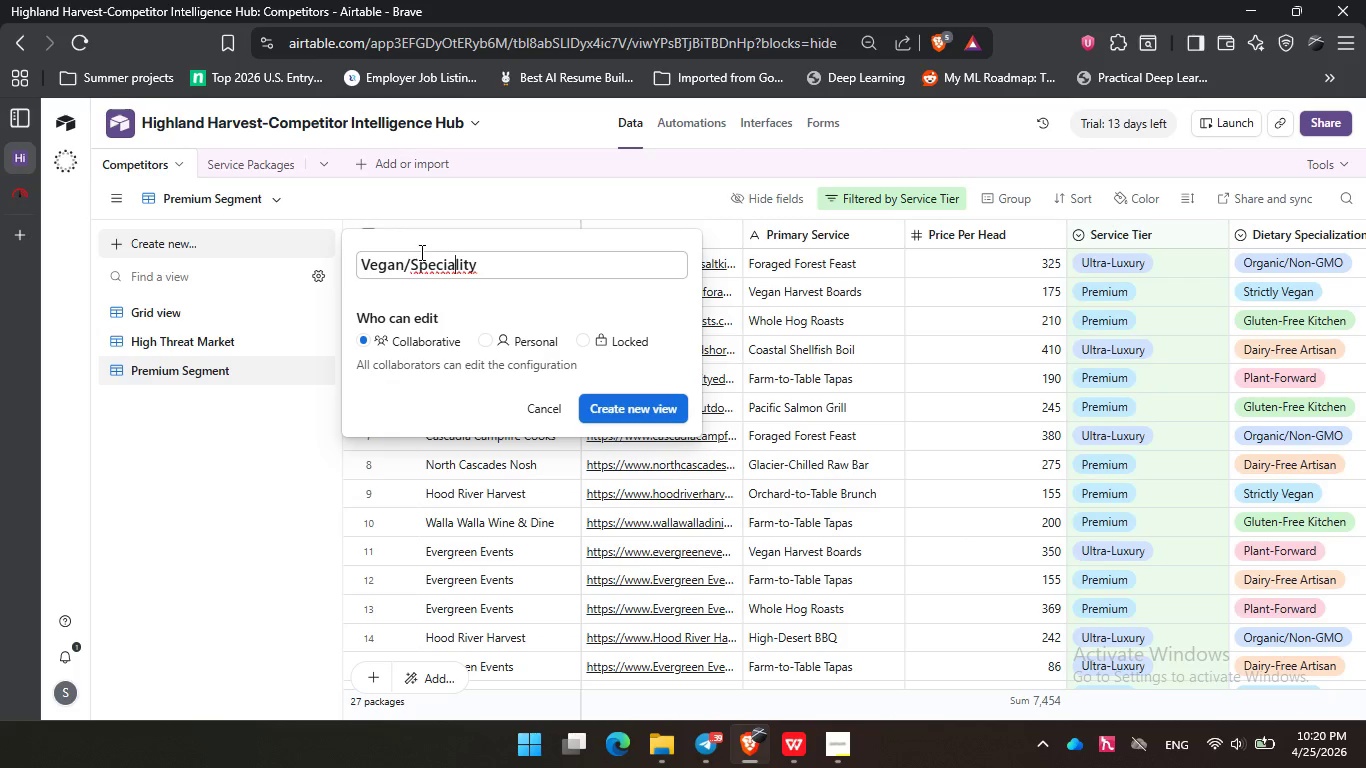 
key(ArrowLeft)
 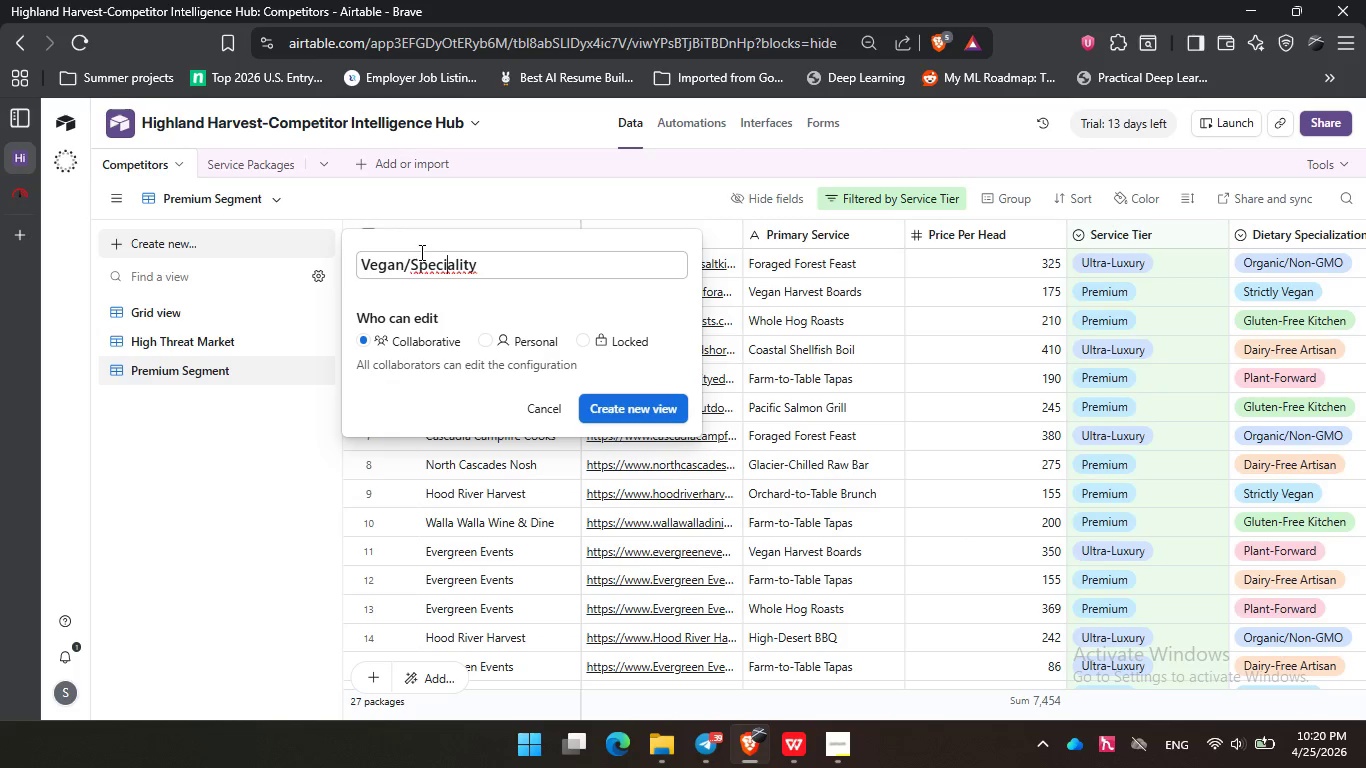 
key(ArrowLeft)
 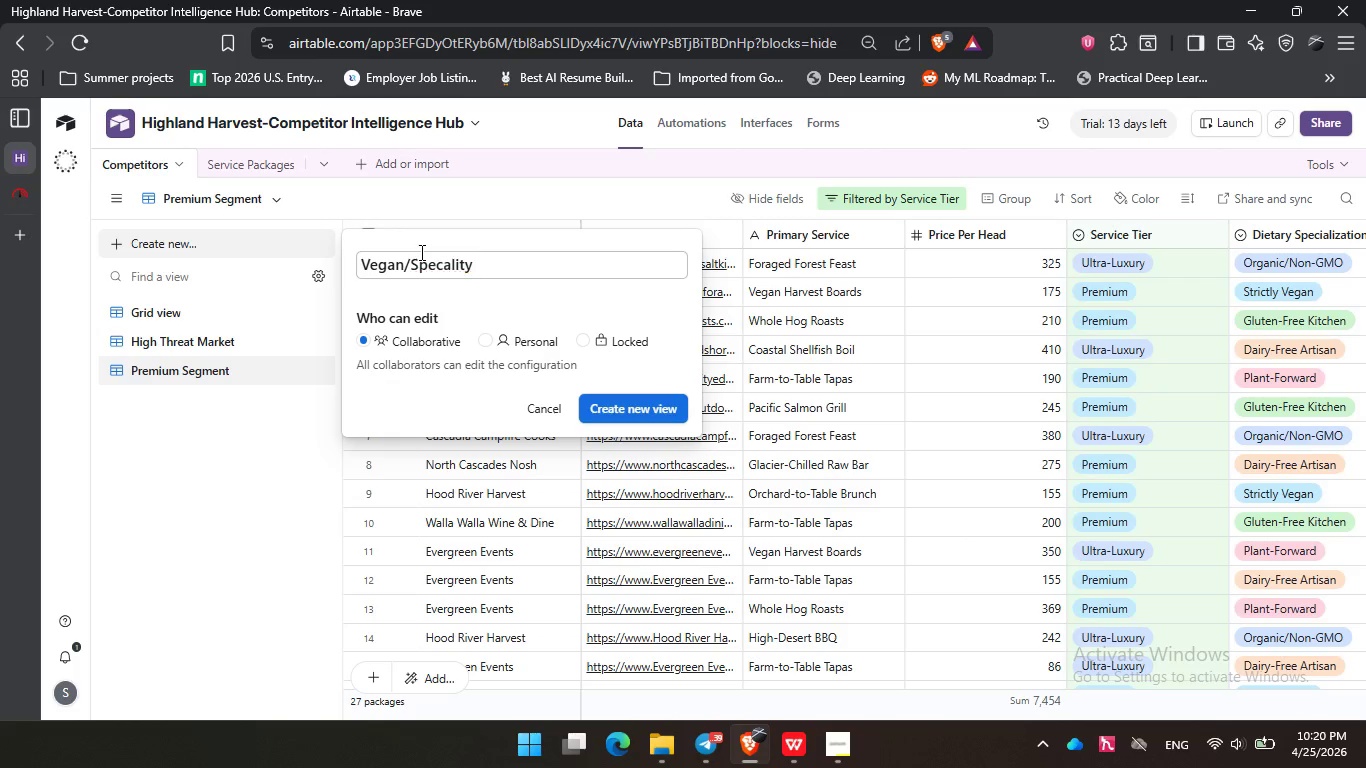 
key(Backspace)
 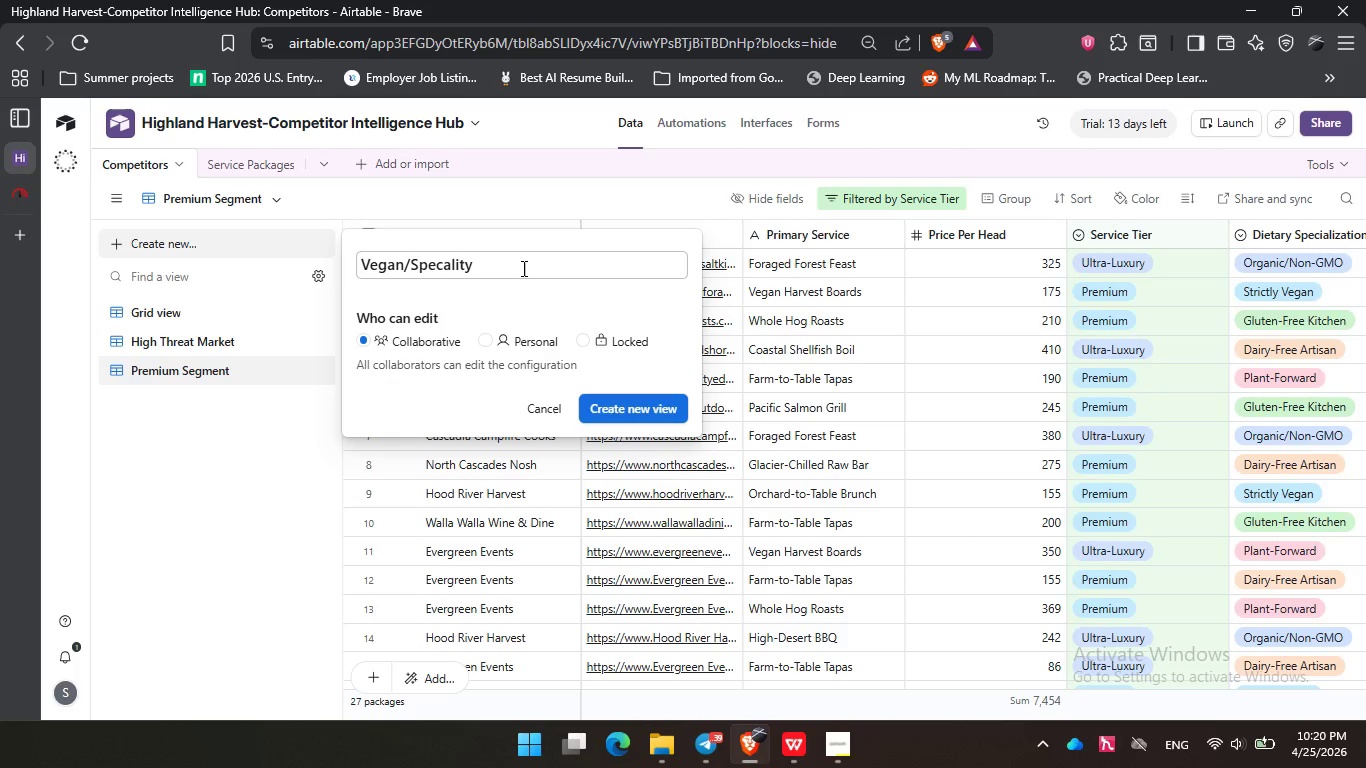 
left_click([522, 267])
 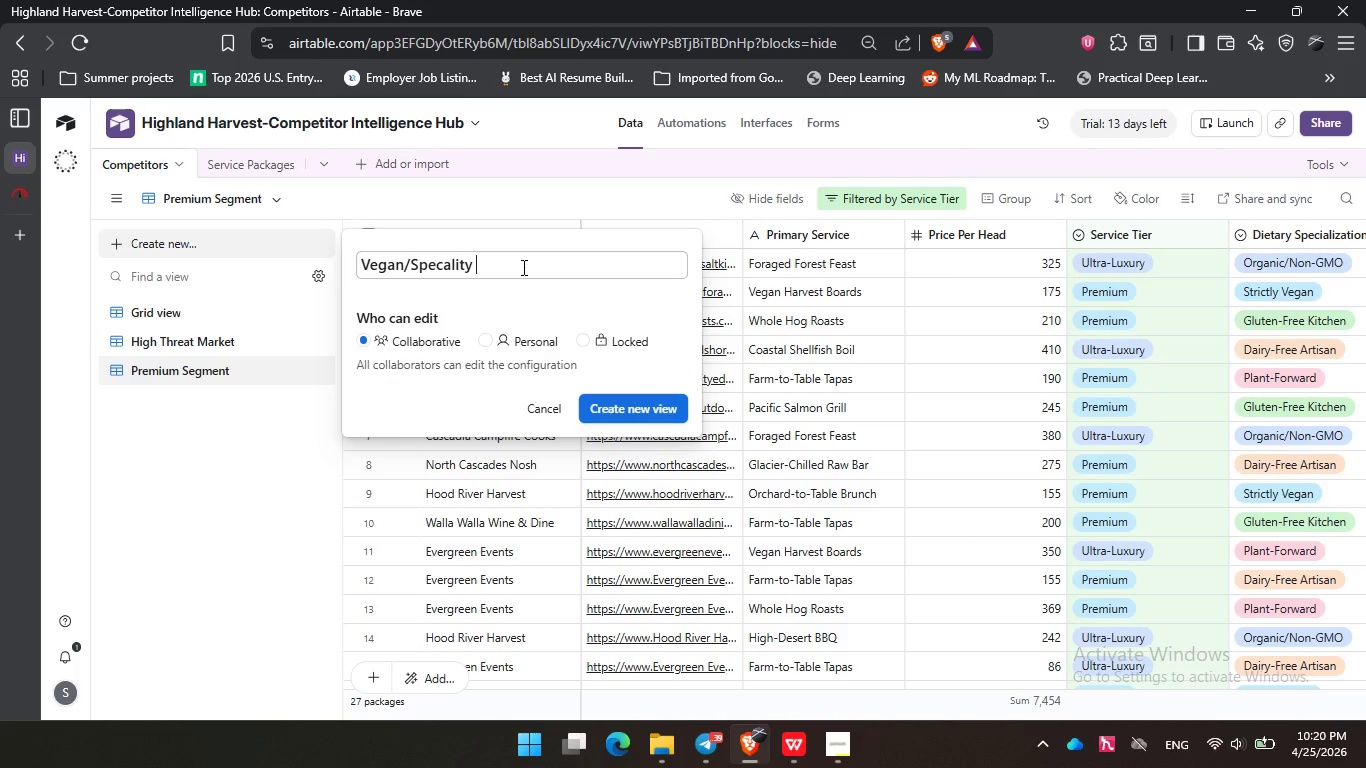 
wait(5.64)
 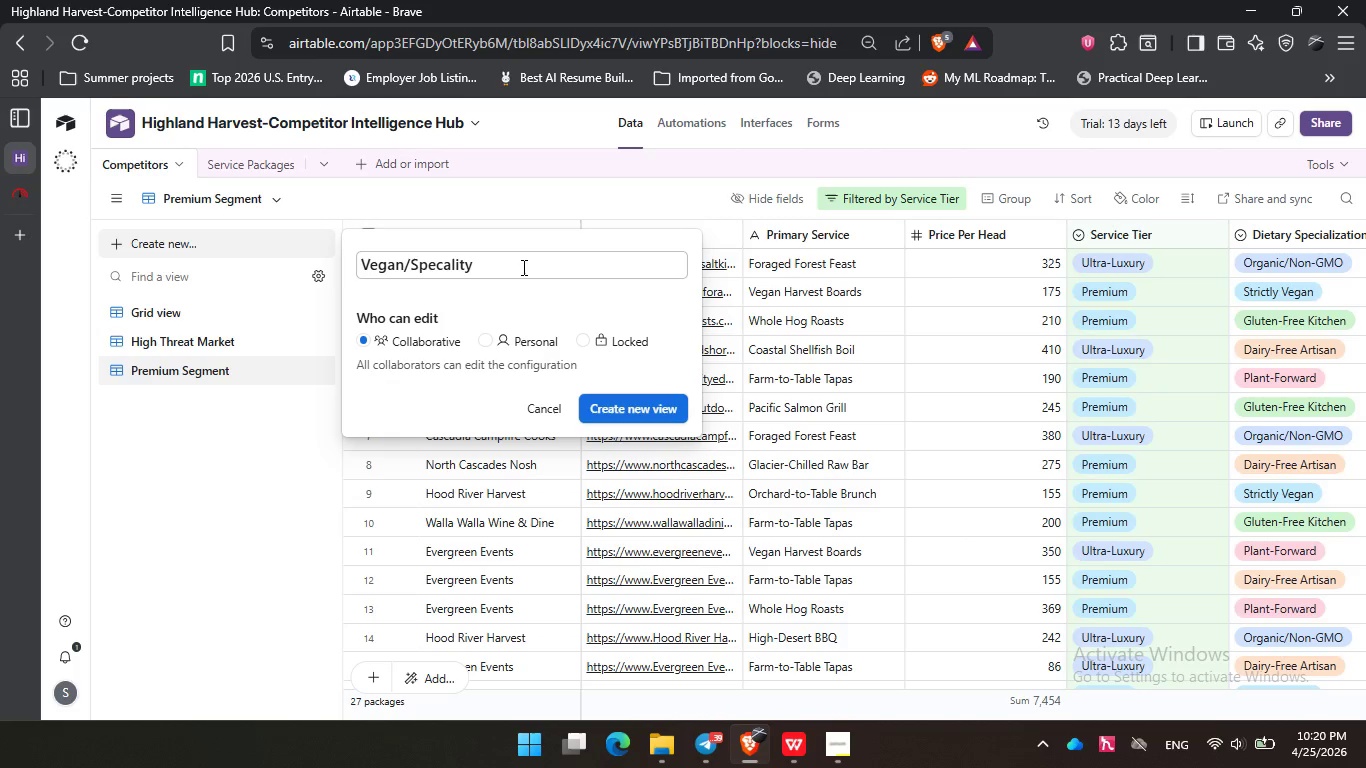 
type(Focus)
 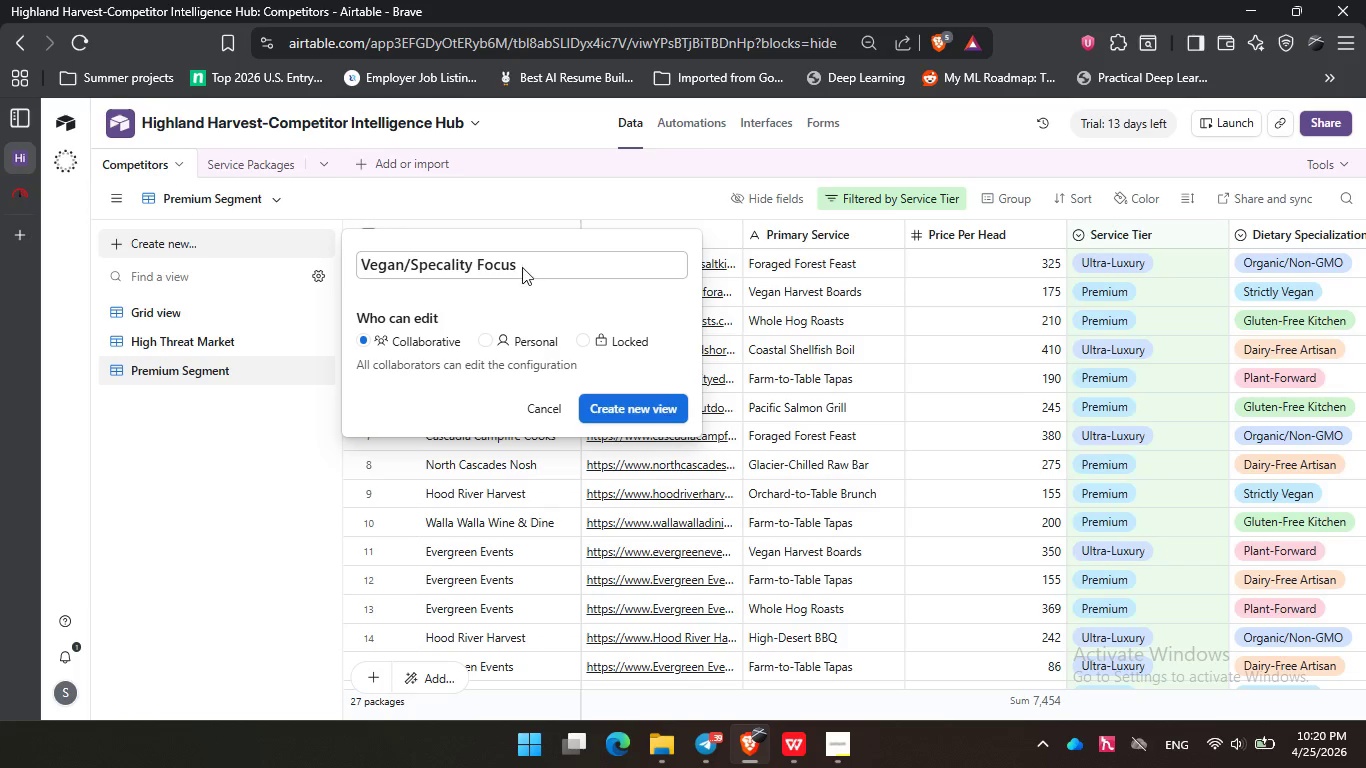 
key(Enter)
 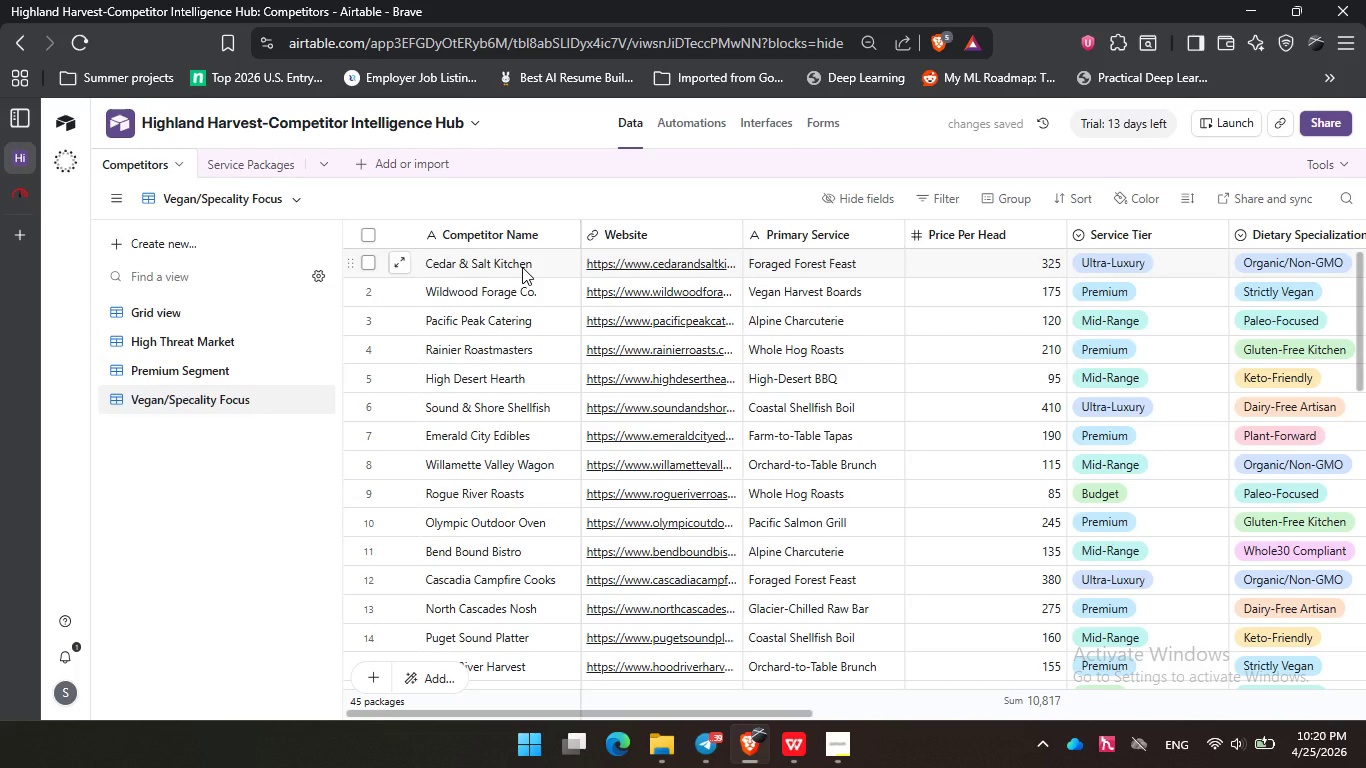 
wait(9.3)
 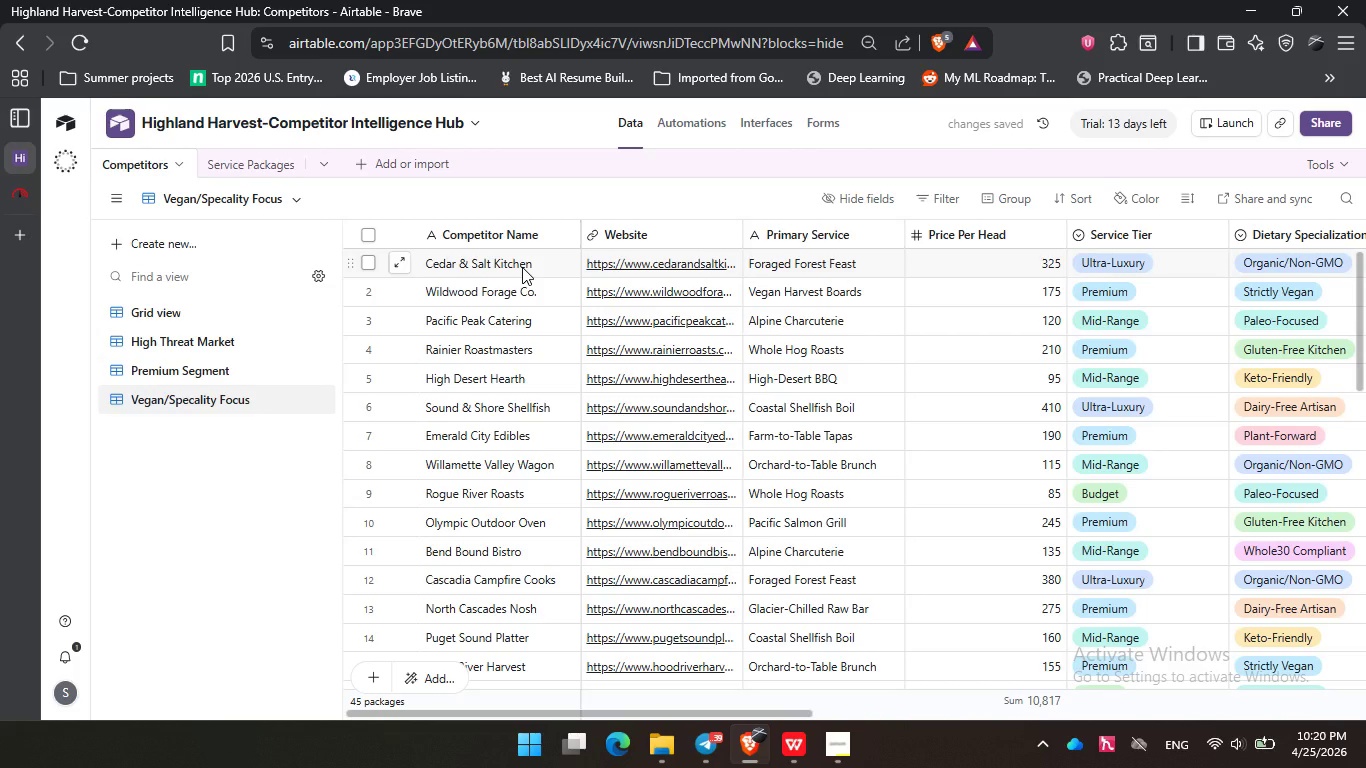 
left_click([933, 194])
 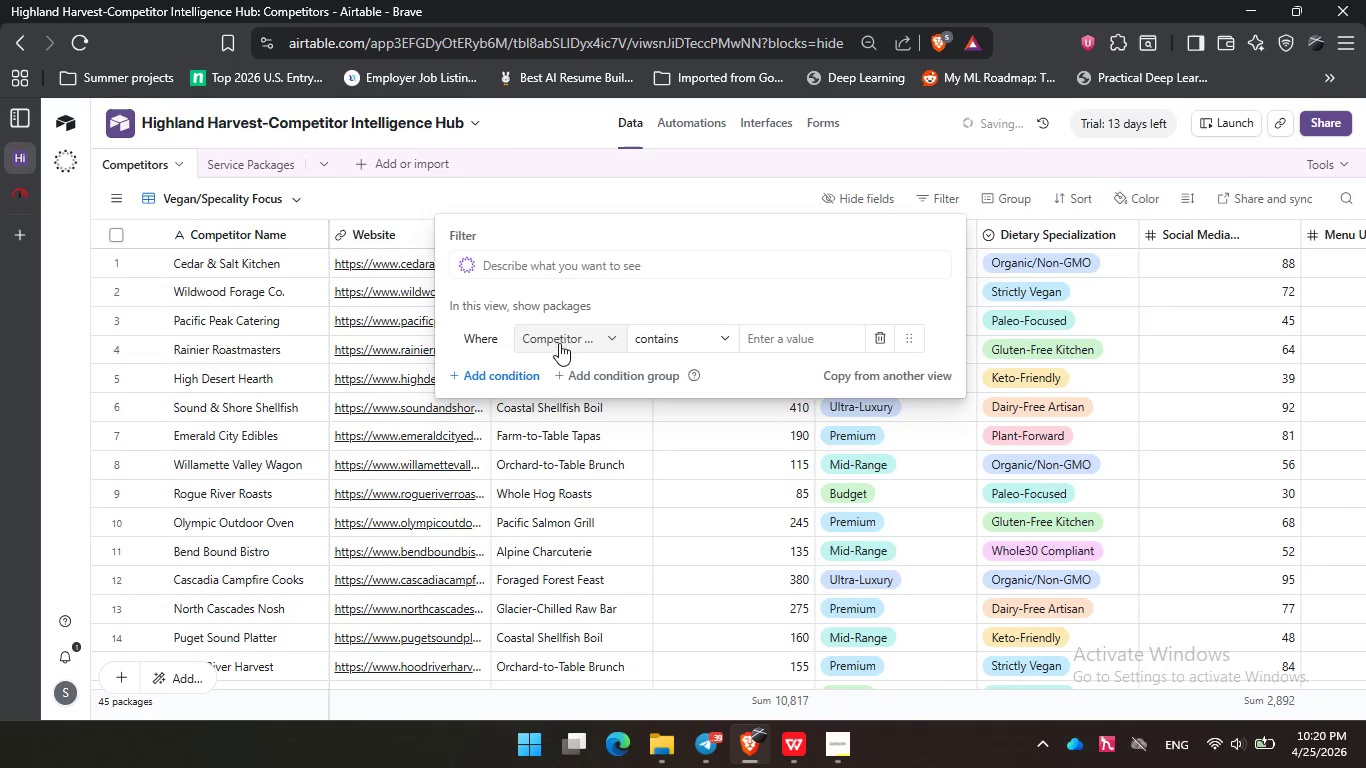 
left_click([575, 345])
 